 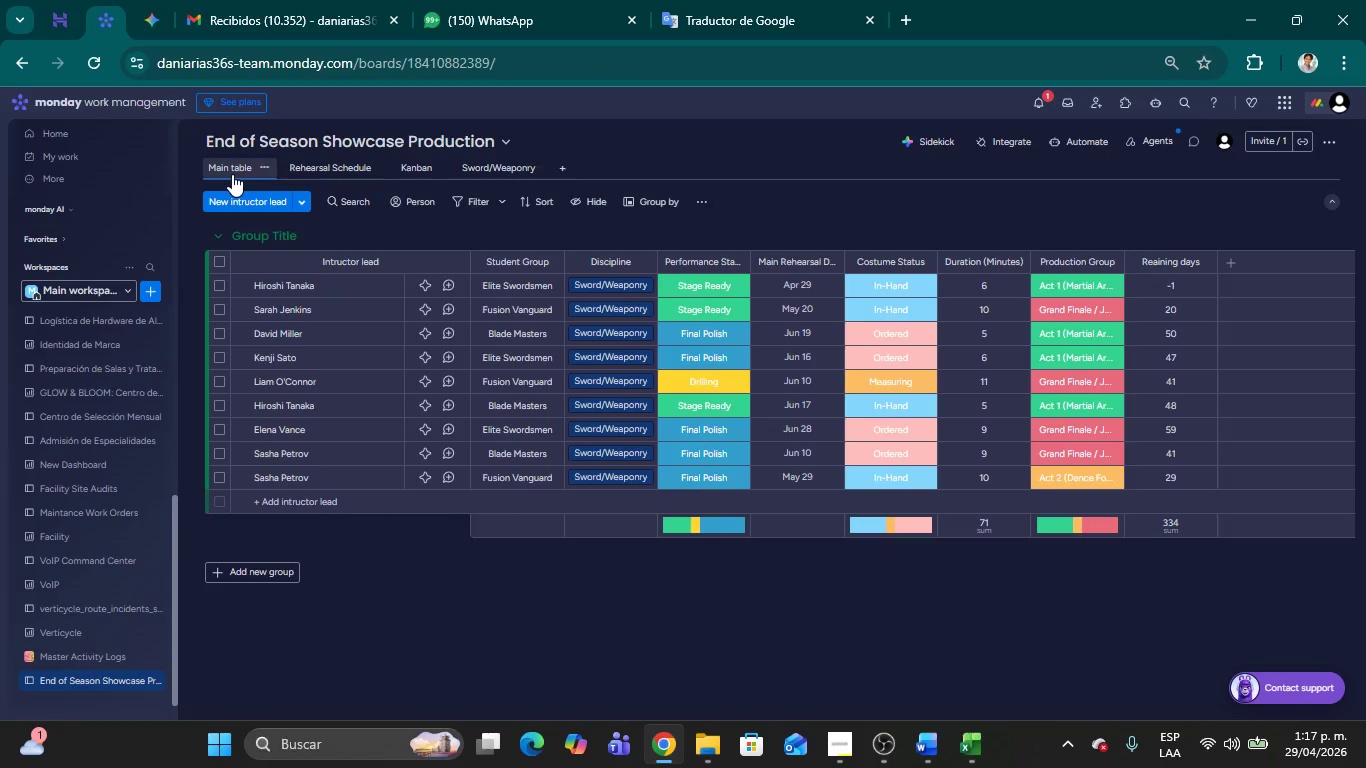 
scroll: coordinate [825, 471], scroll_direction: down, amount: 5.0
 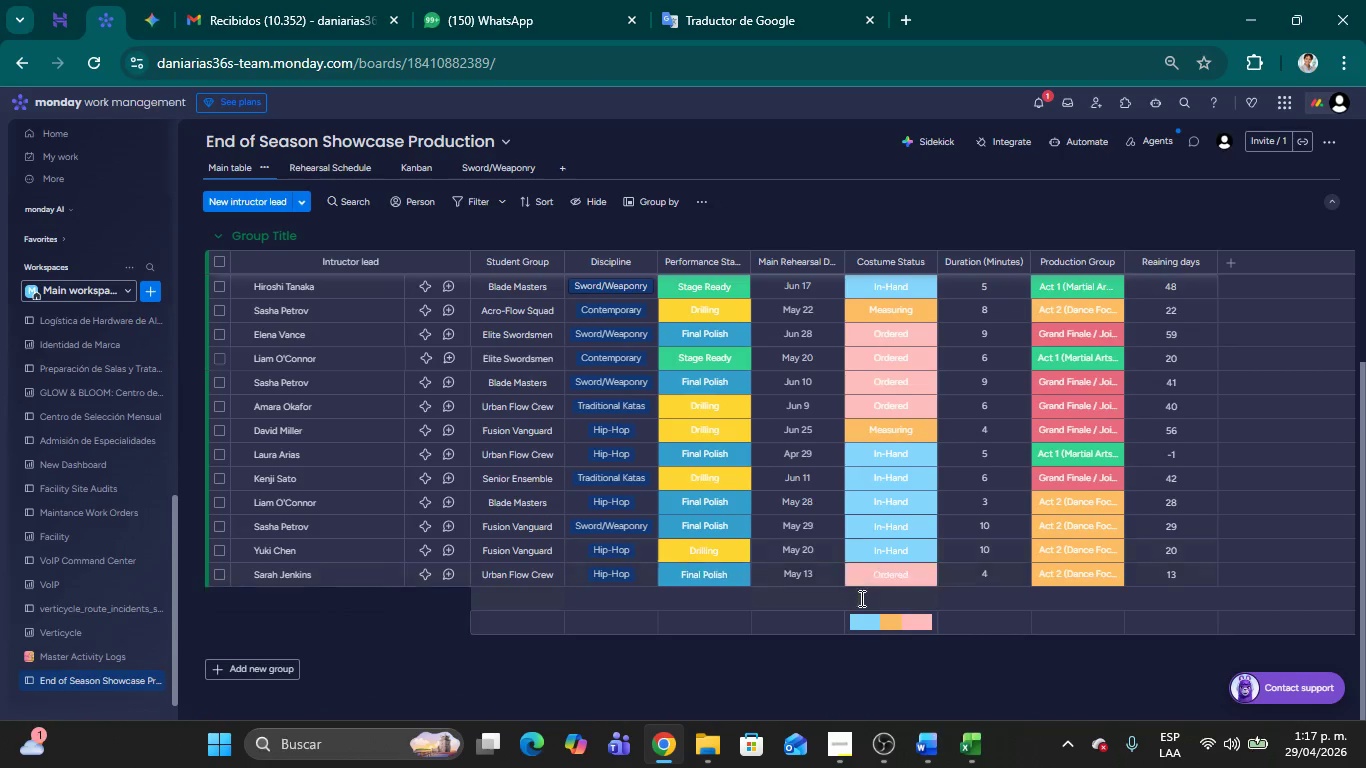 
scroll: coordinate [562, 493], scroll_direction: up, amount: 31.0
 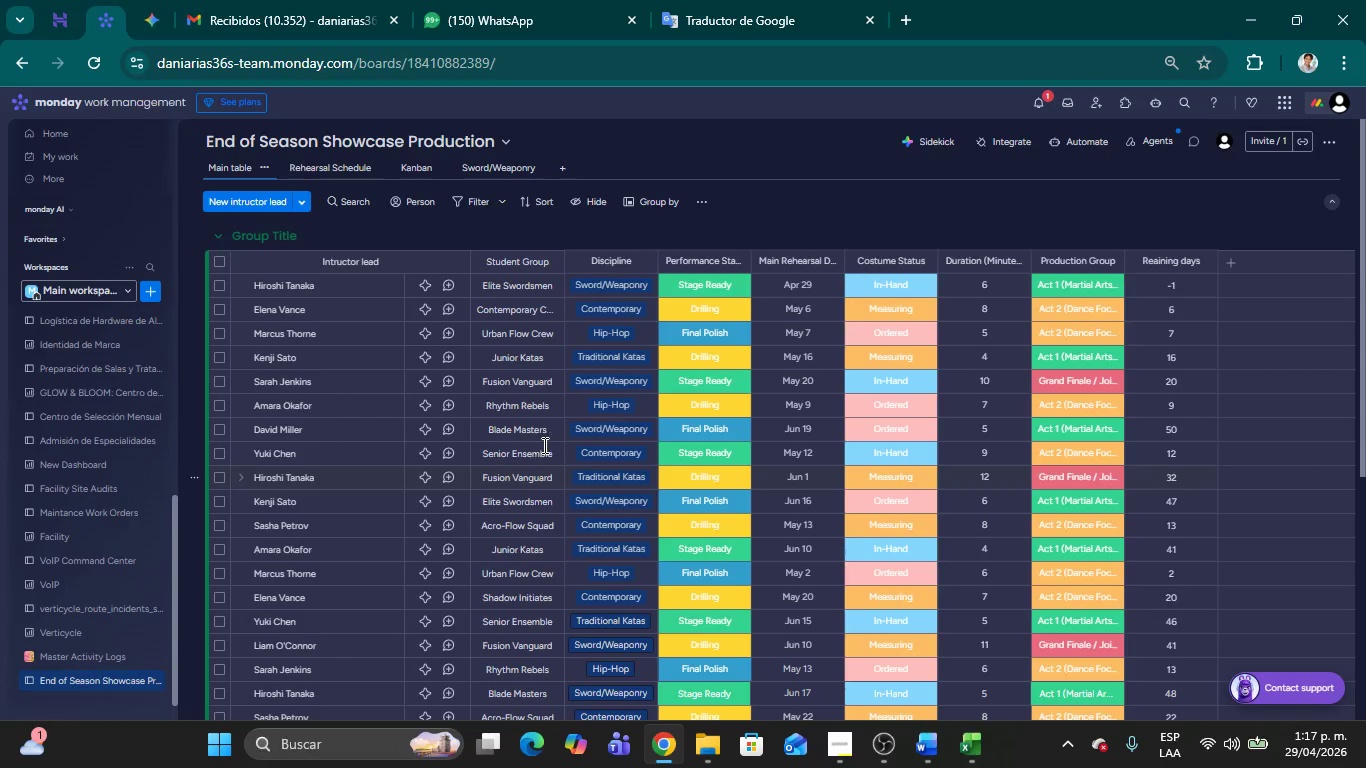 
scroll: coordinate [554, 469], scroll_direction: down, amount: 5.0
 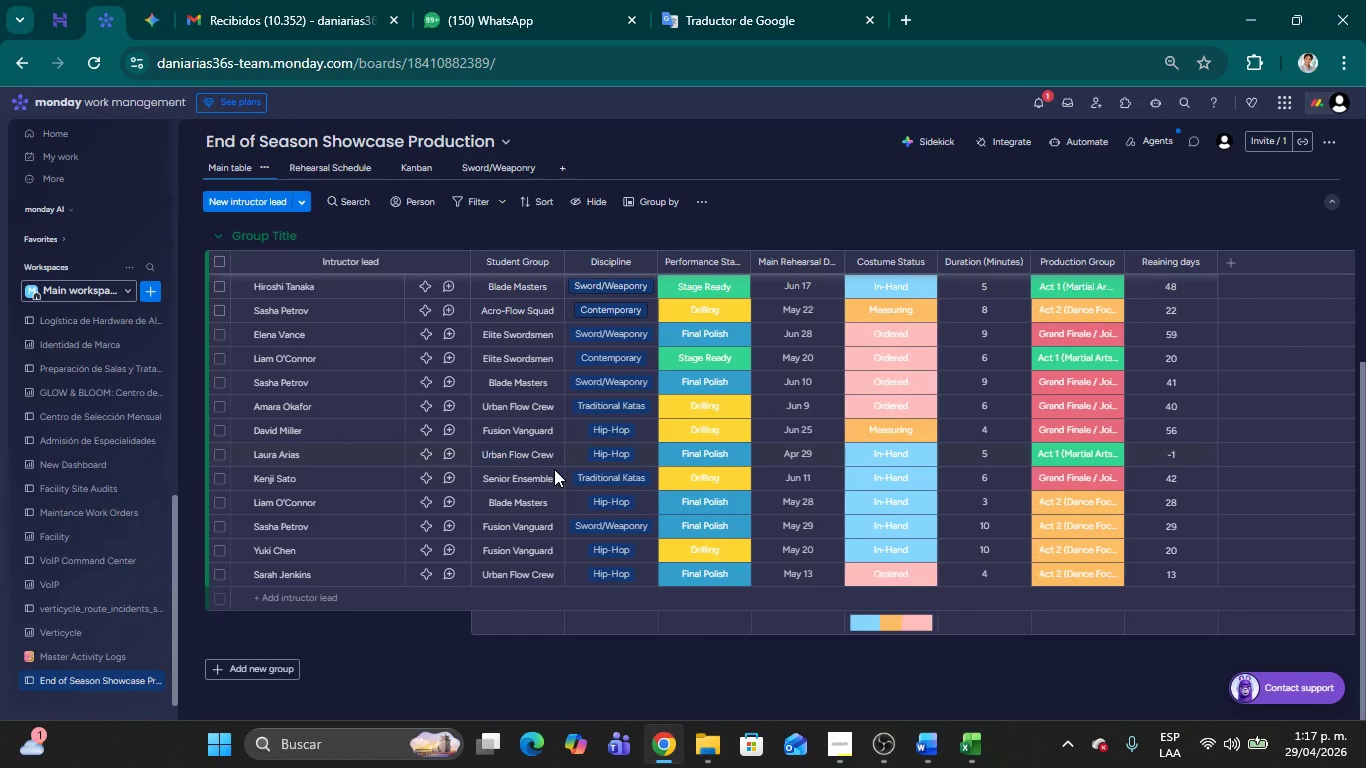 
scroll: coordinate [545, 429], scroll_direction: up, amount: 24.0
 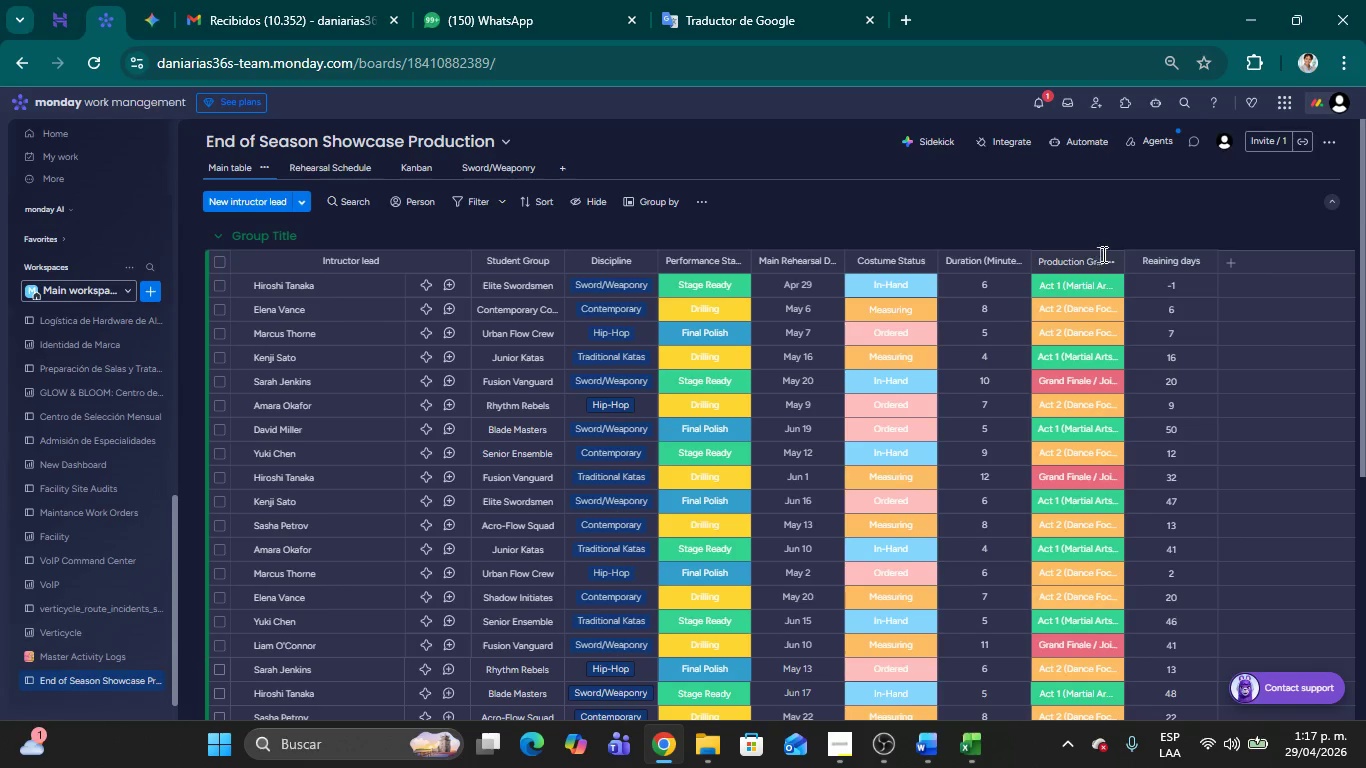 
left_click([1108, 255])
 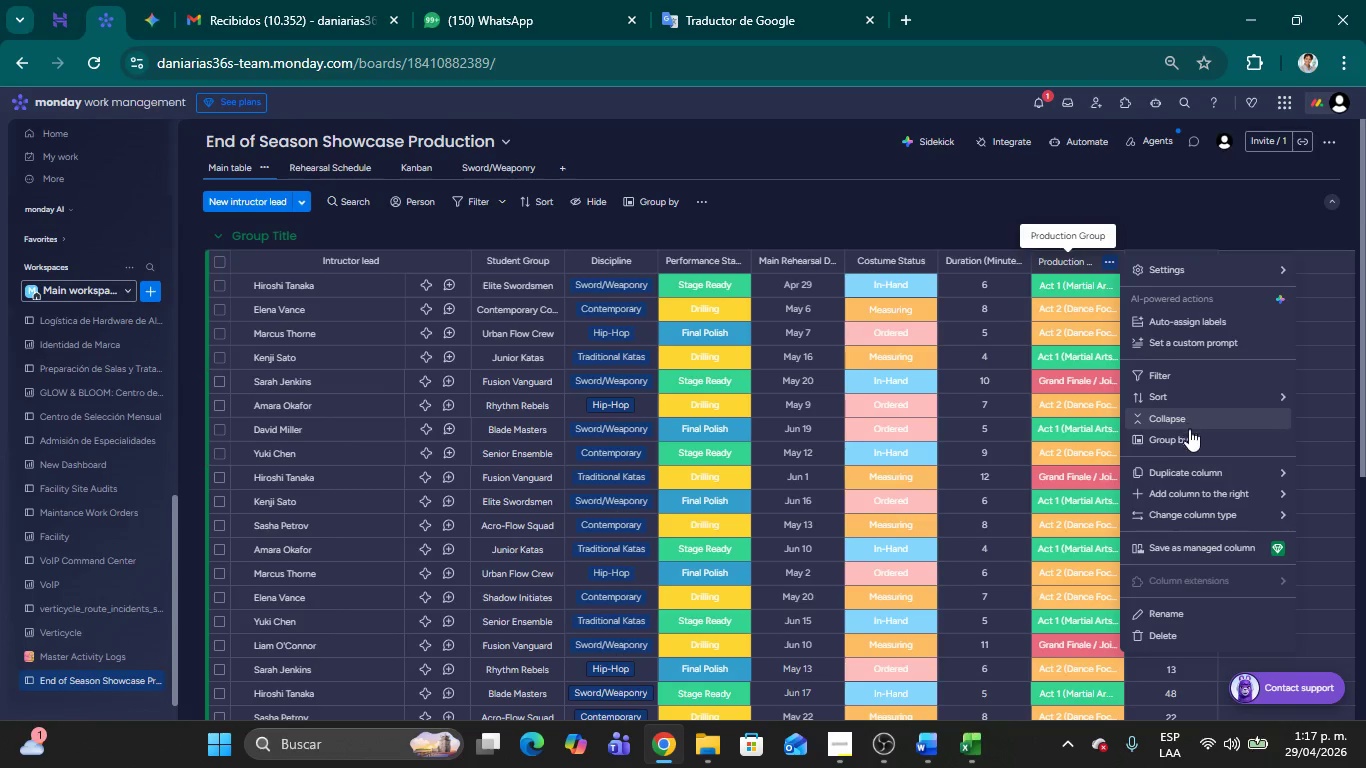 
left_click([1192, 437])
 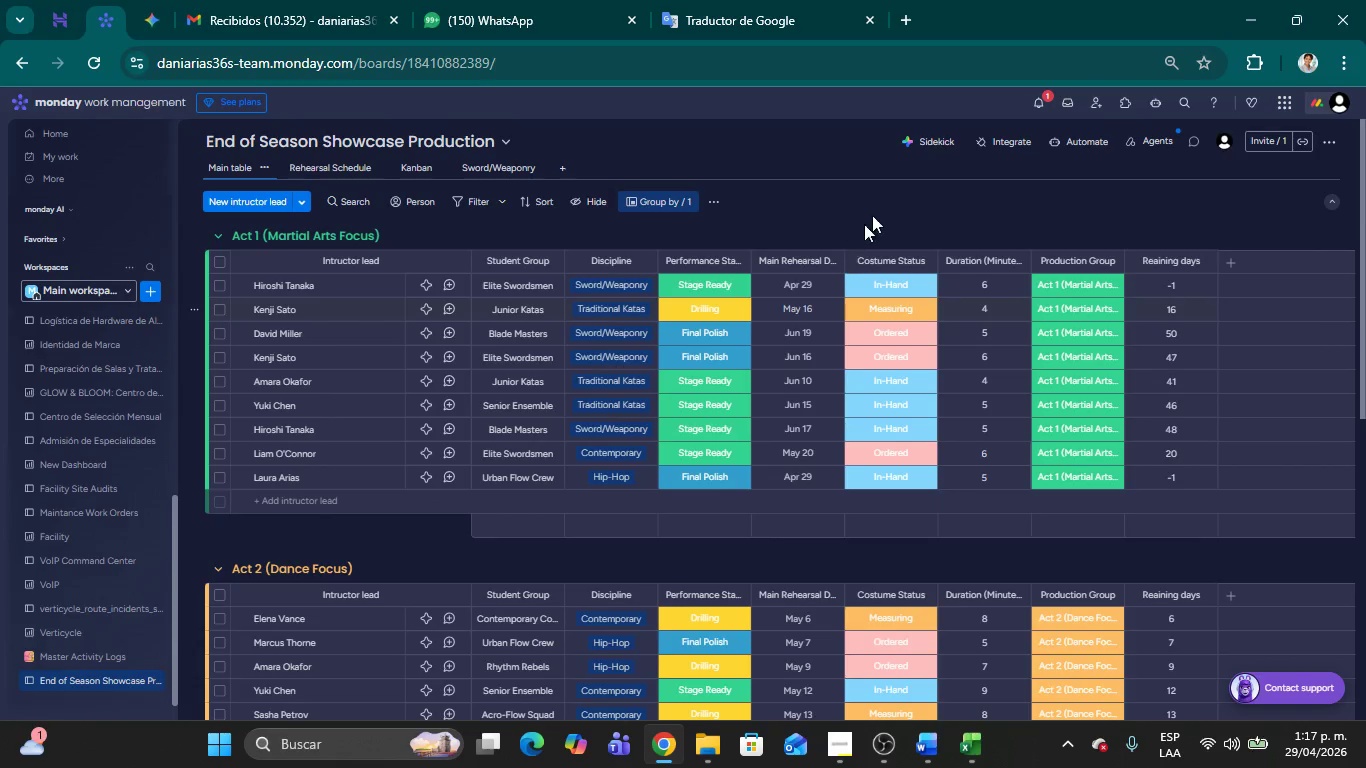 
left_click([889, 201])
 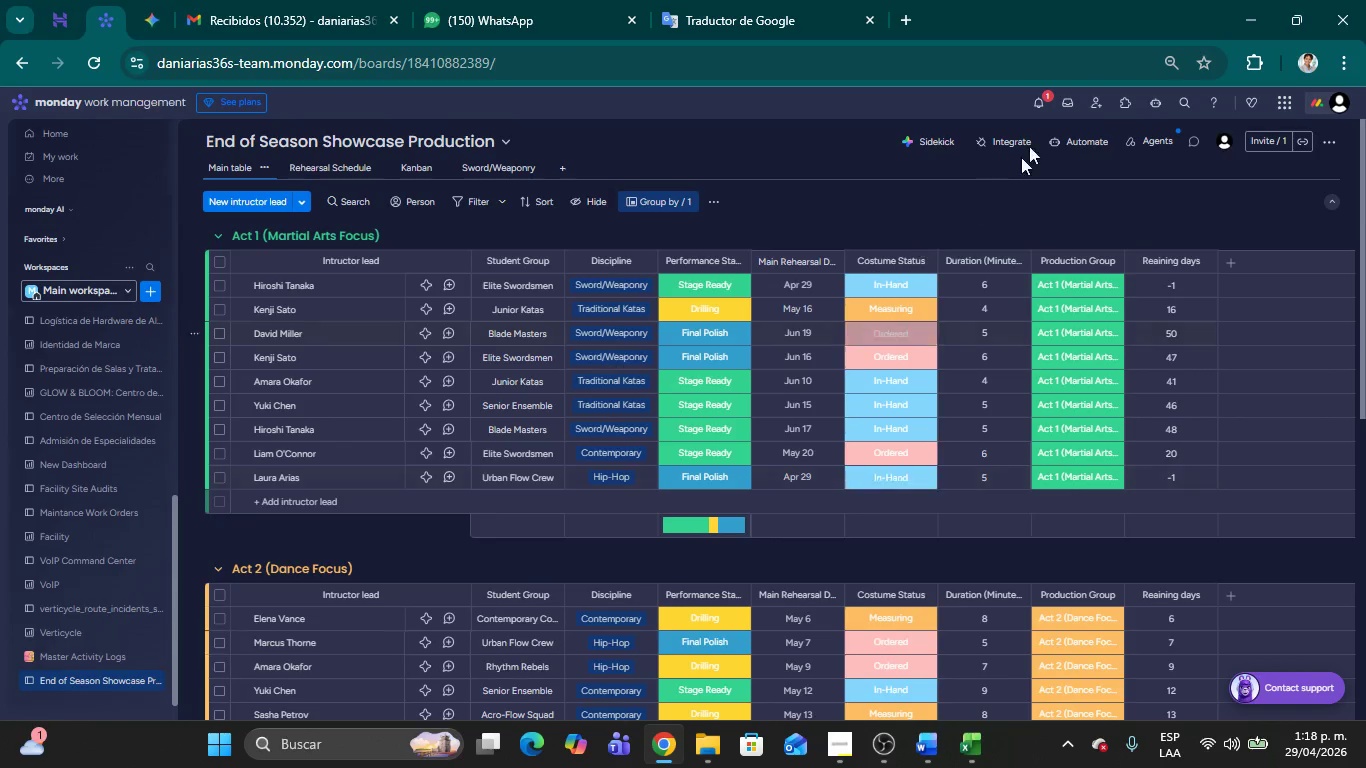 
left_click([1040, 109])
 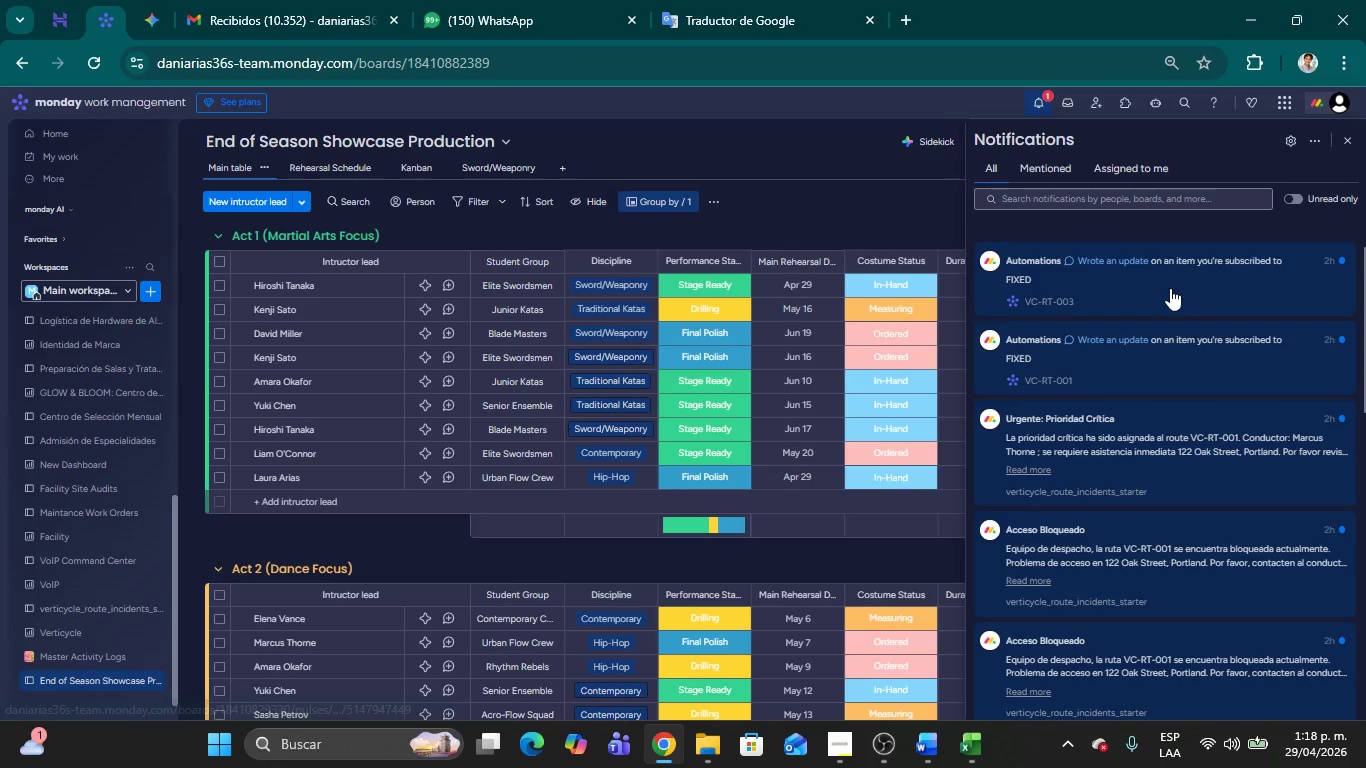 
scroll: coordinate [1126, 332], scroll_direction: up, amount: 20.0
 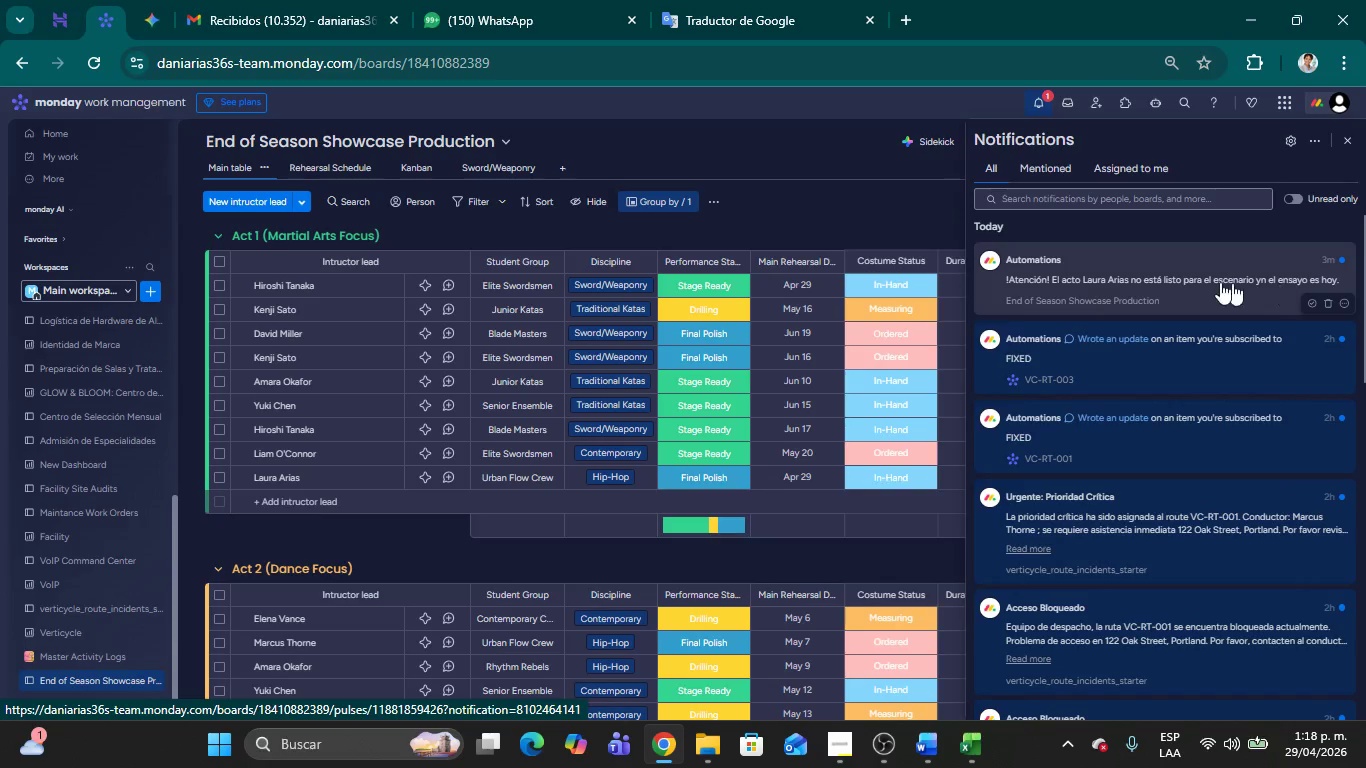 
left_click([878, 207])
 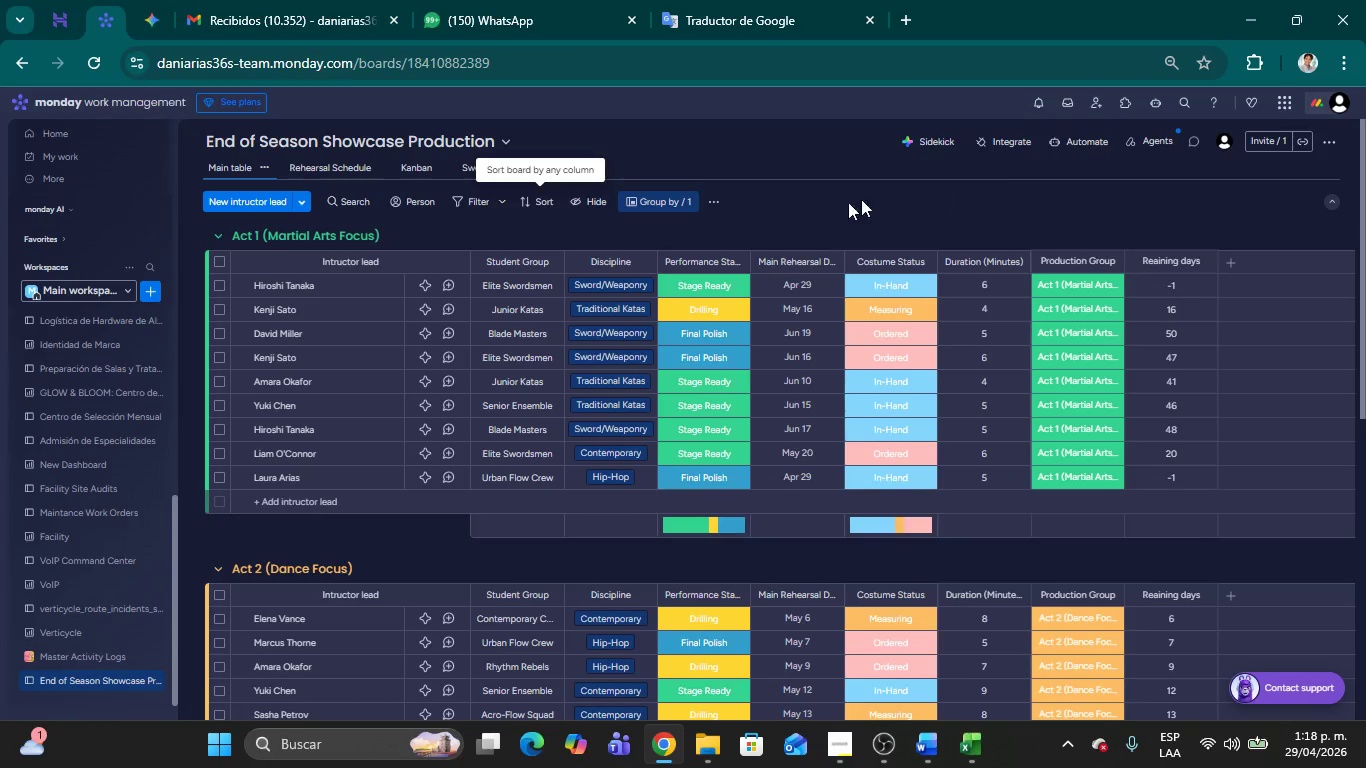 
left_click([1081, 138])
 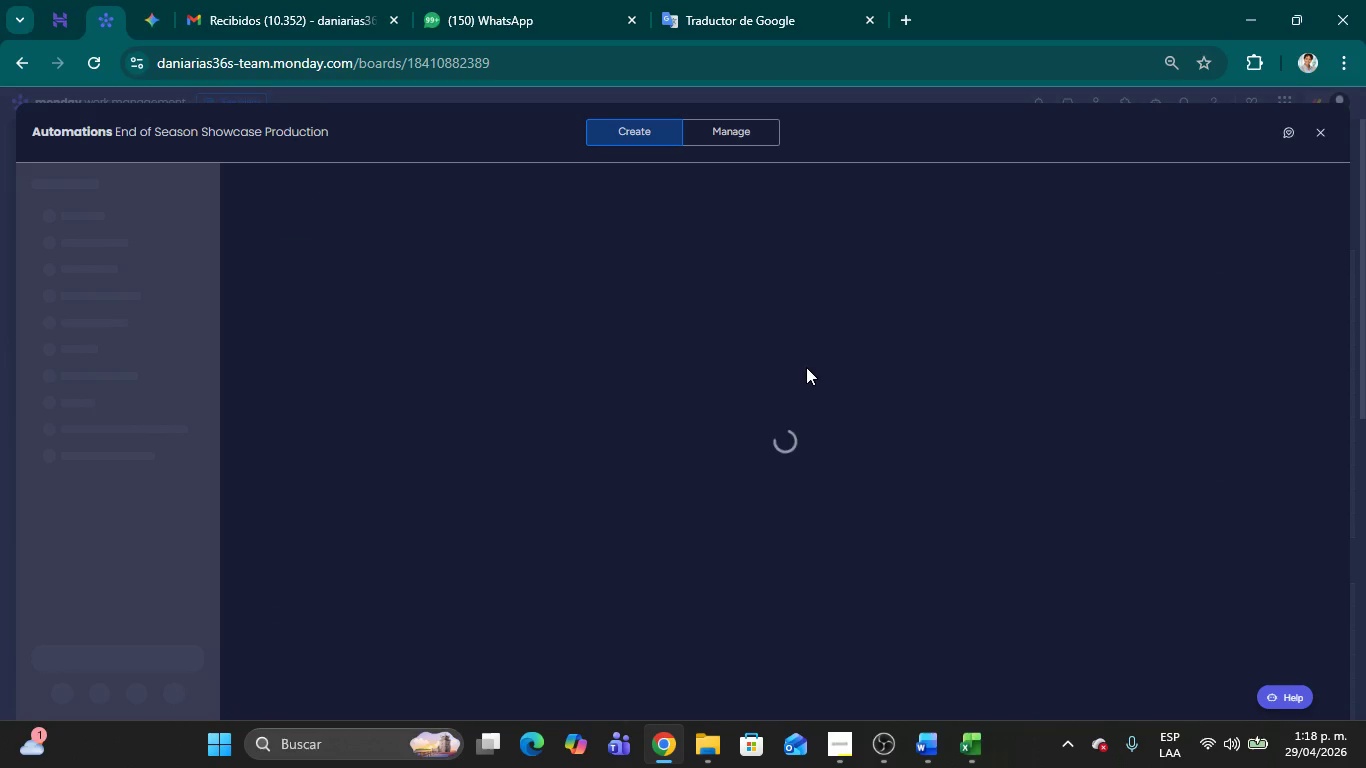 
wait(5.93)
 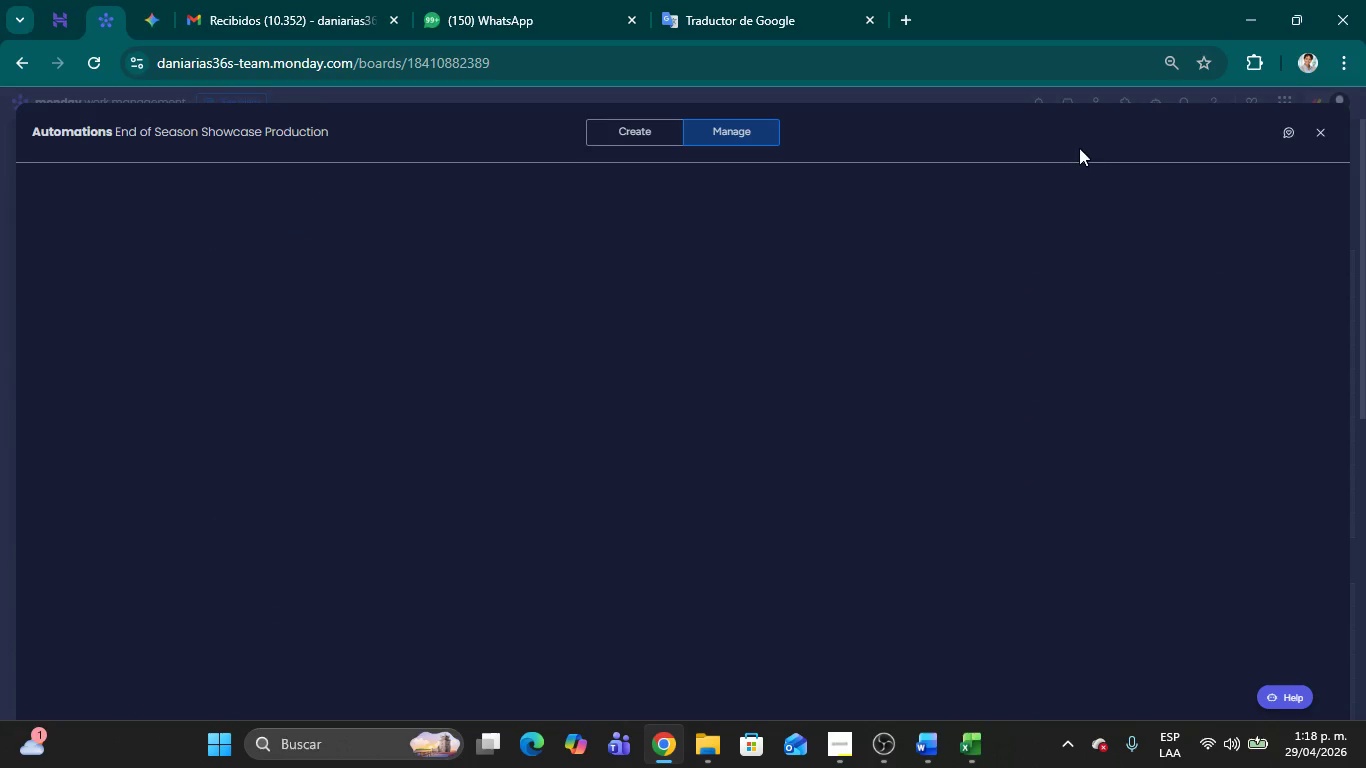 
mouse_move([539, 365])
 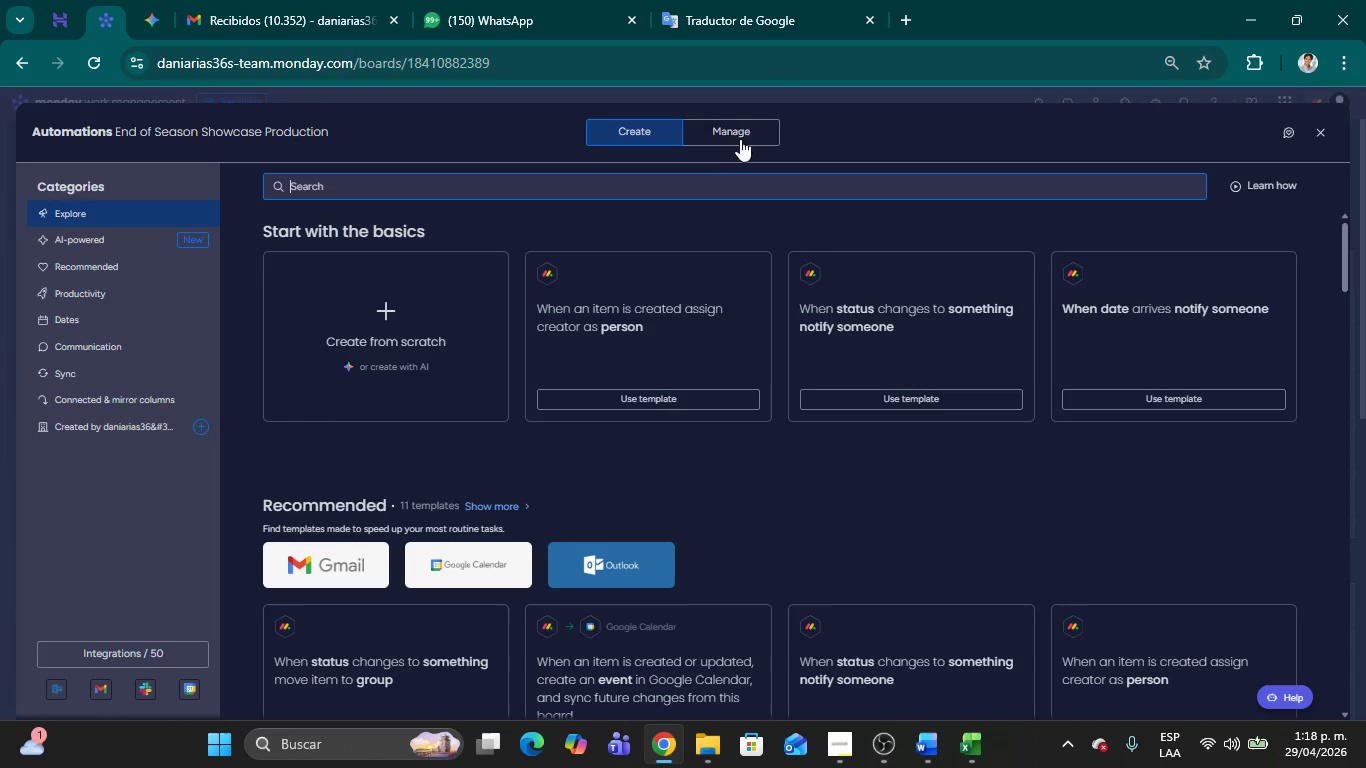 
left_click([735, 133])
 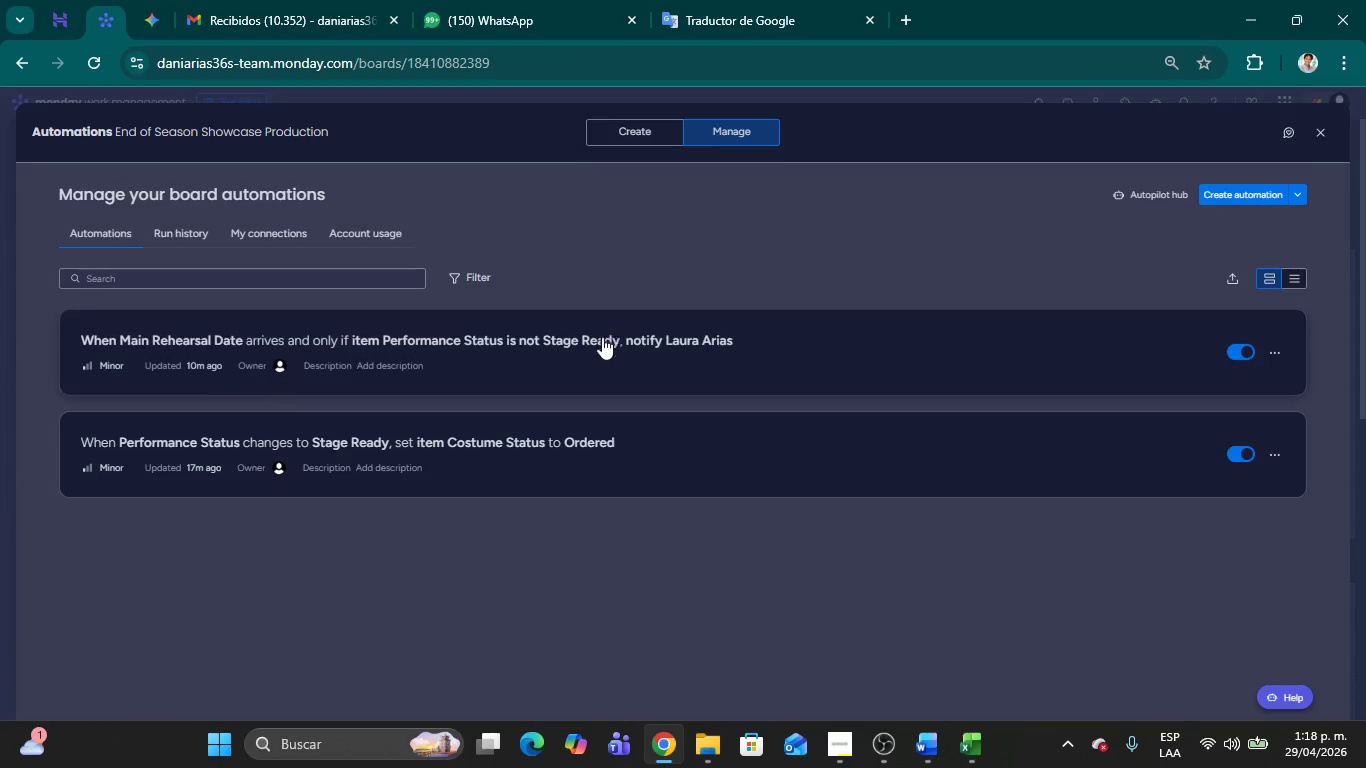 
left_click([675, 446])
 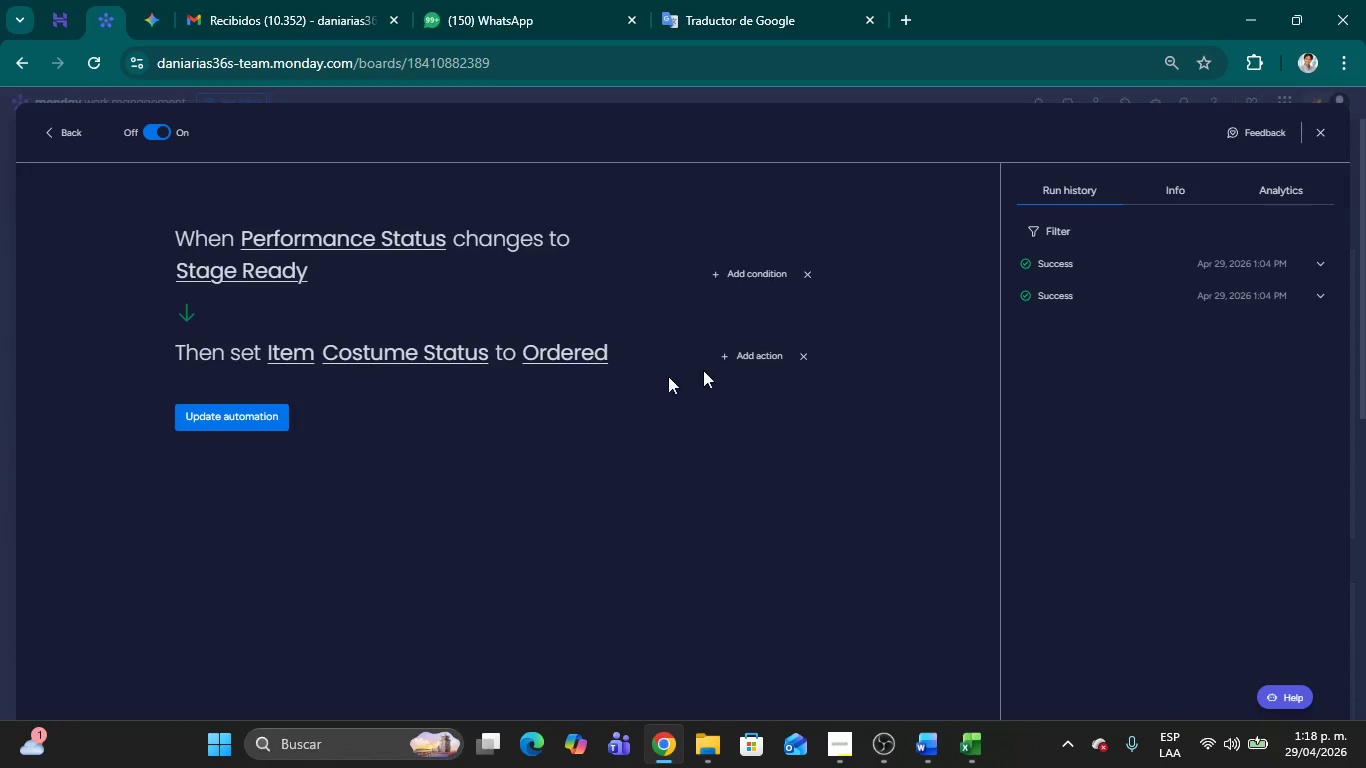 
wait(5.58)
 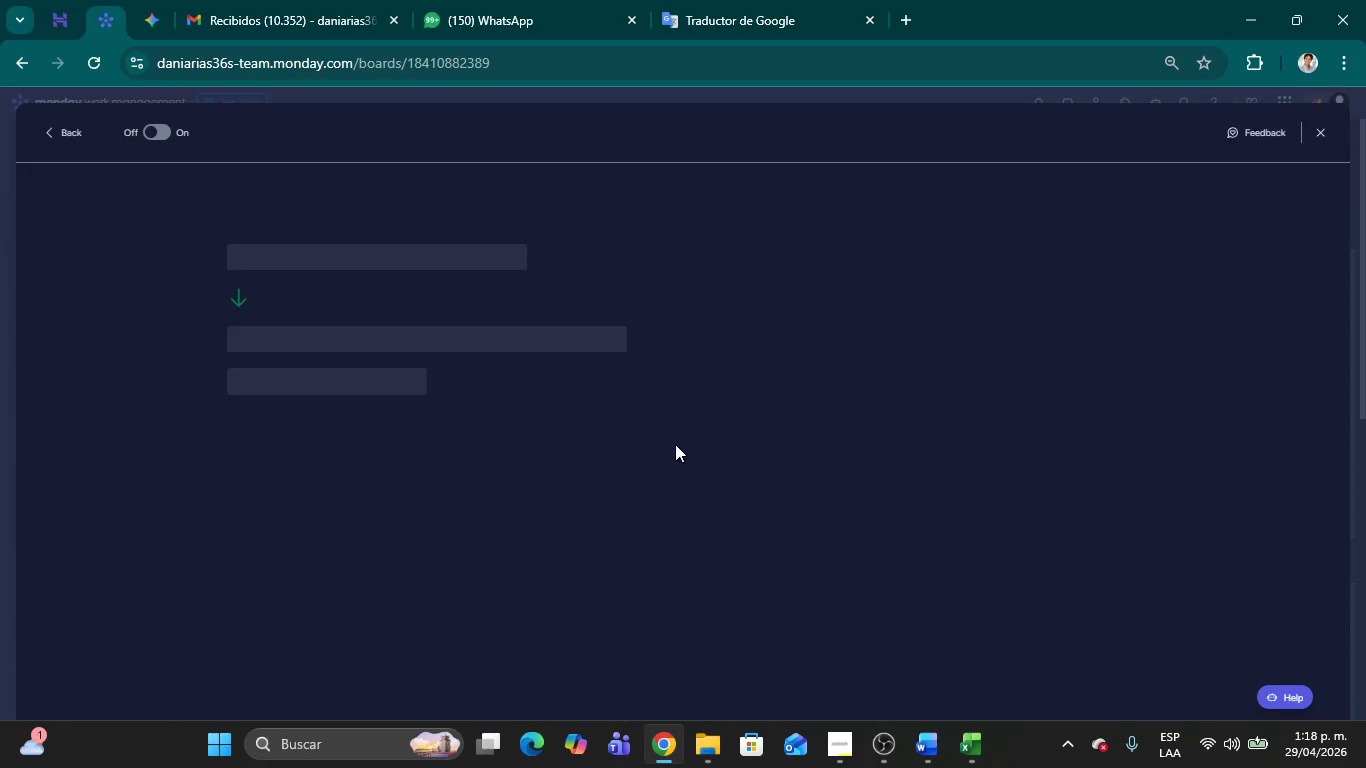 
left_click([1315, 138])
 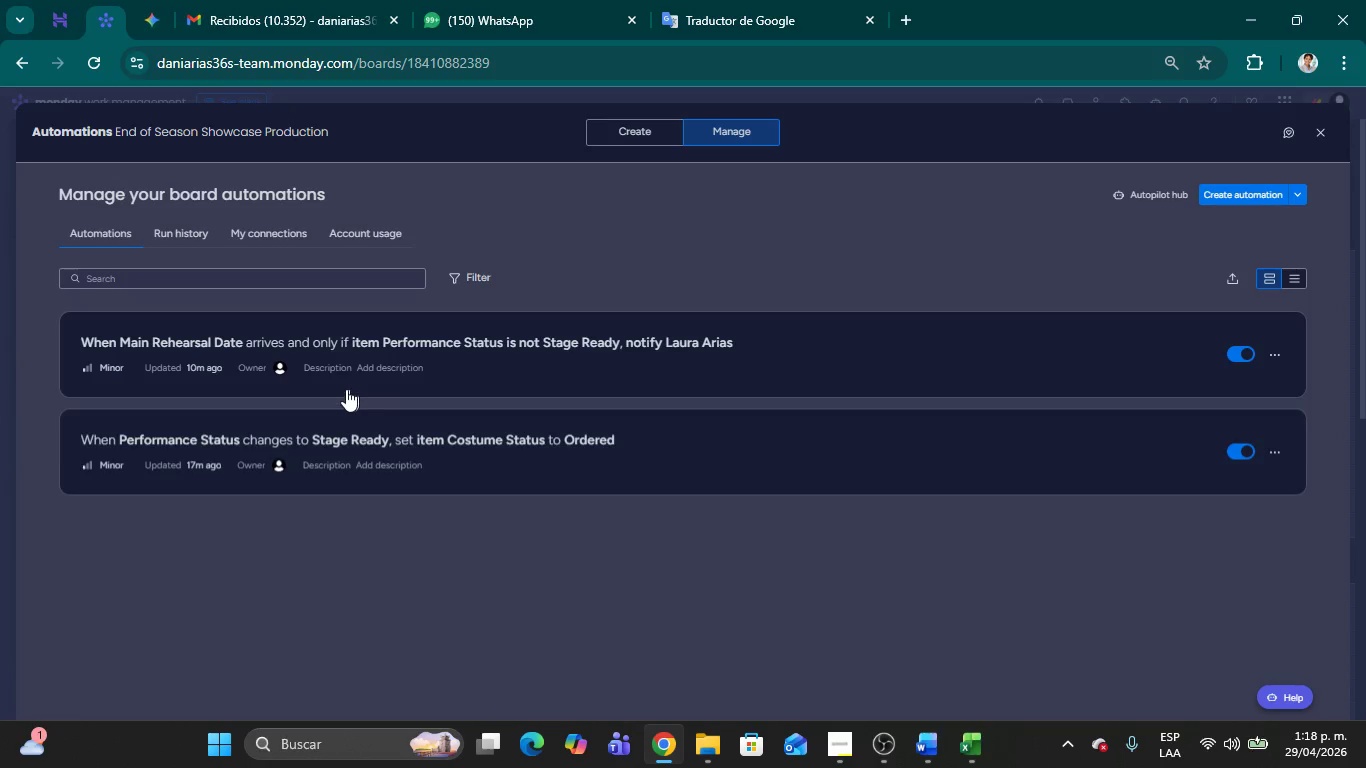 
left_click([323, 342])
 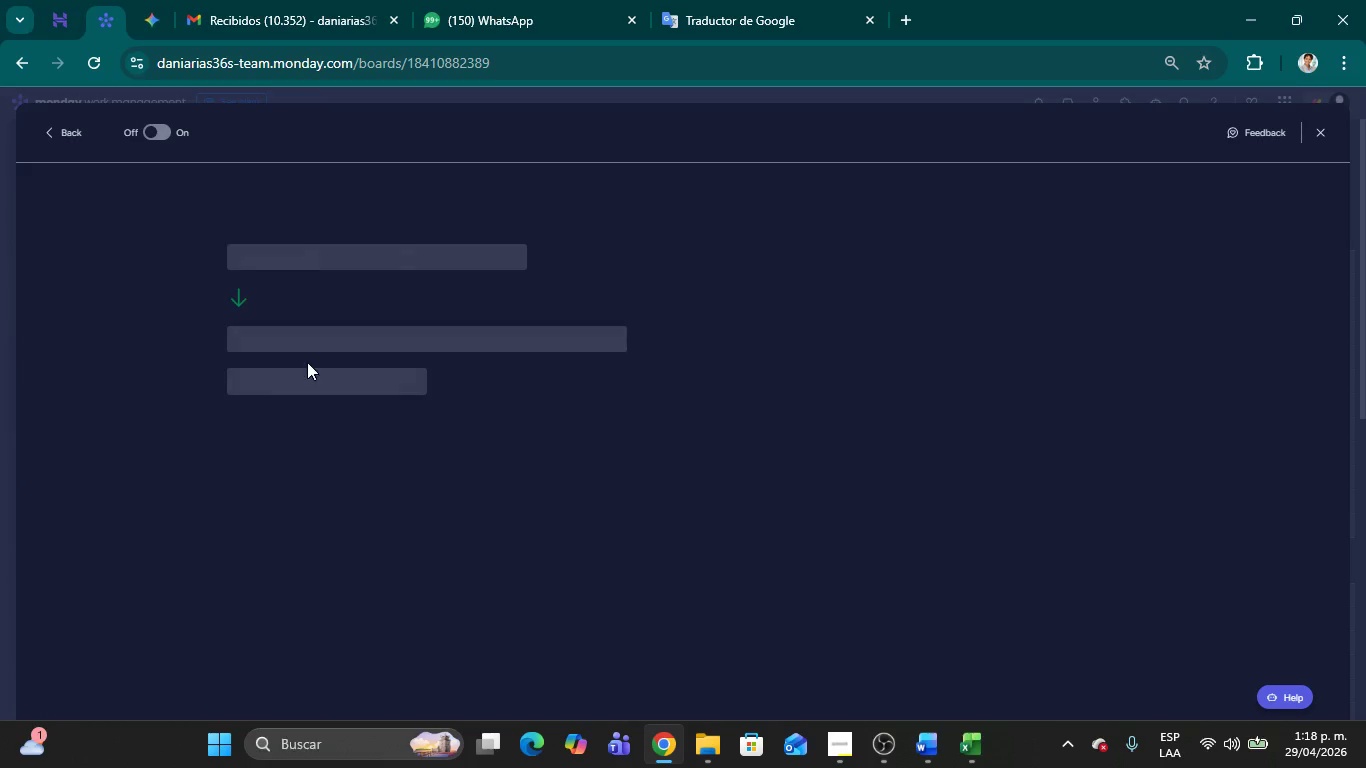 
left_click([268, 400])
 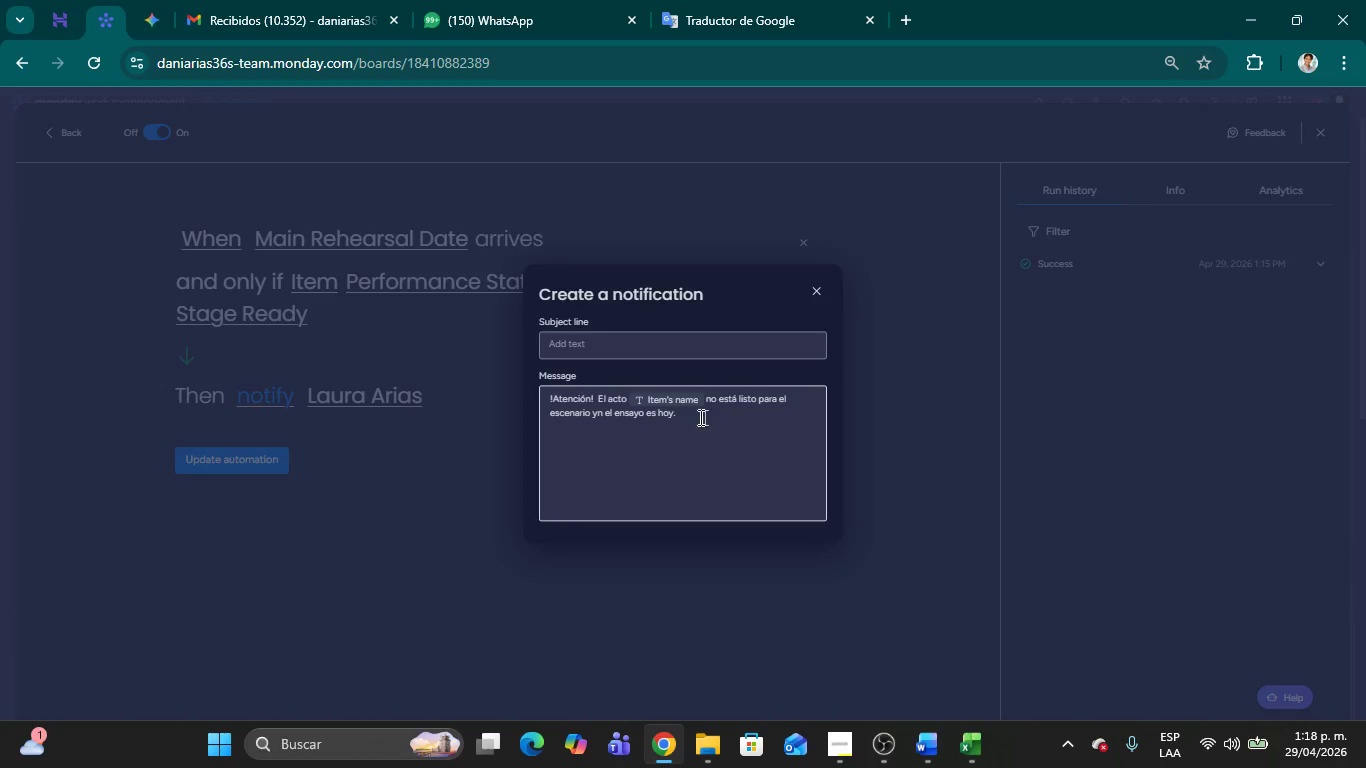 
left_click([595, 413])
 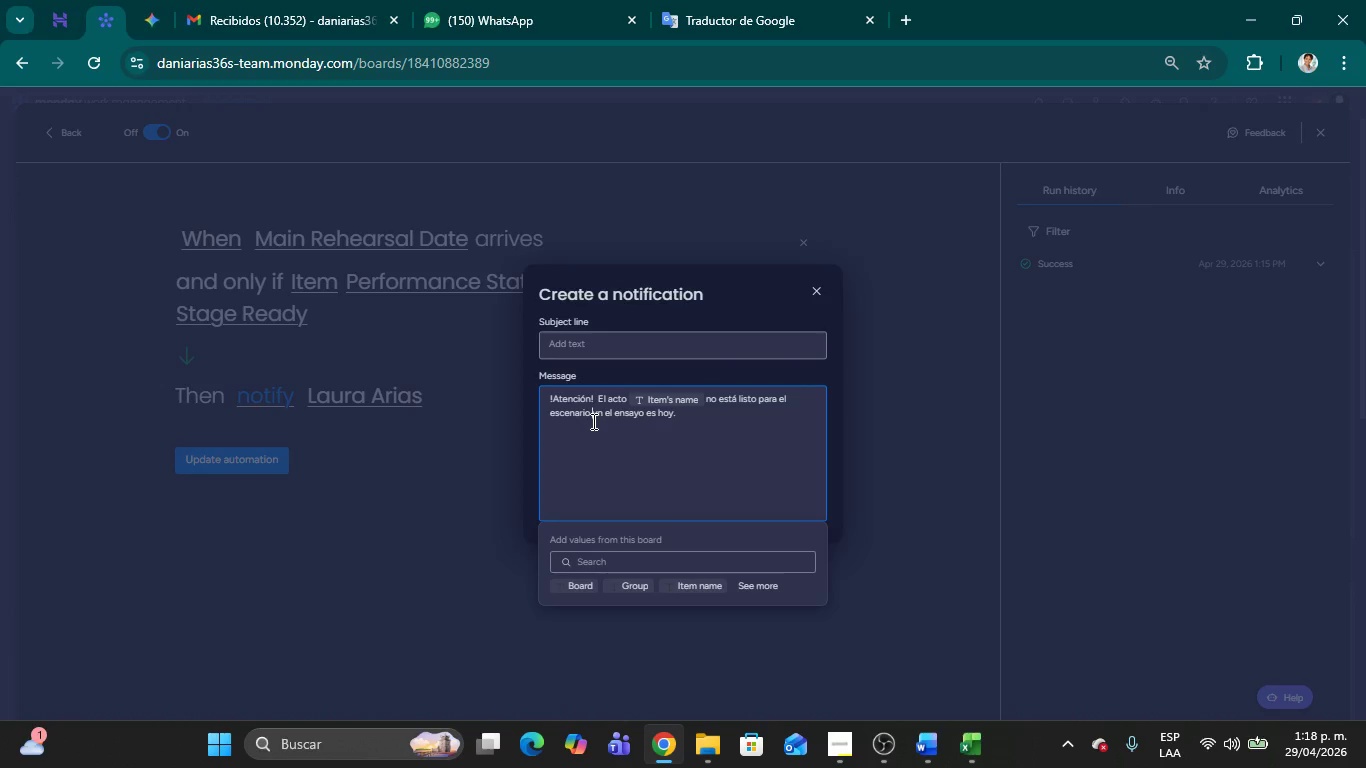 
key(Delete)
 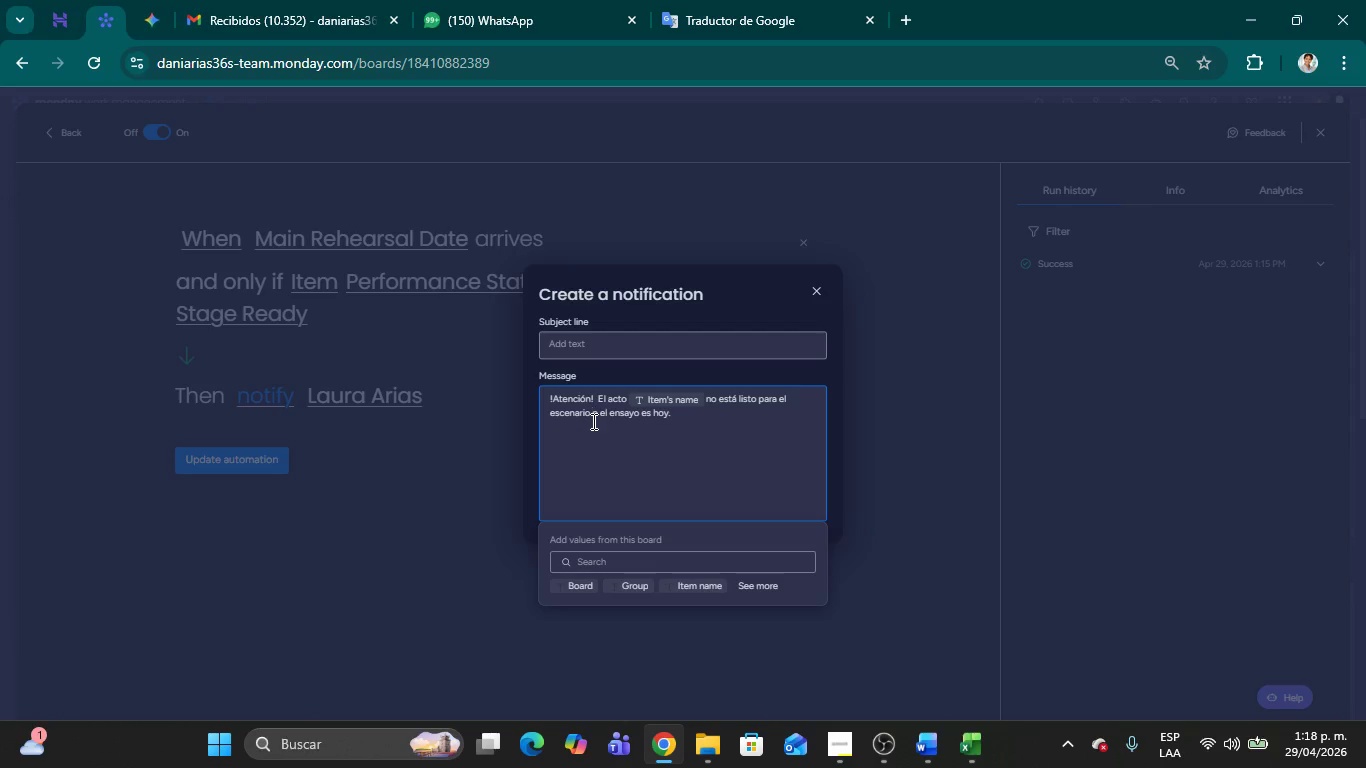 
key(Delete)
 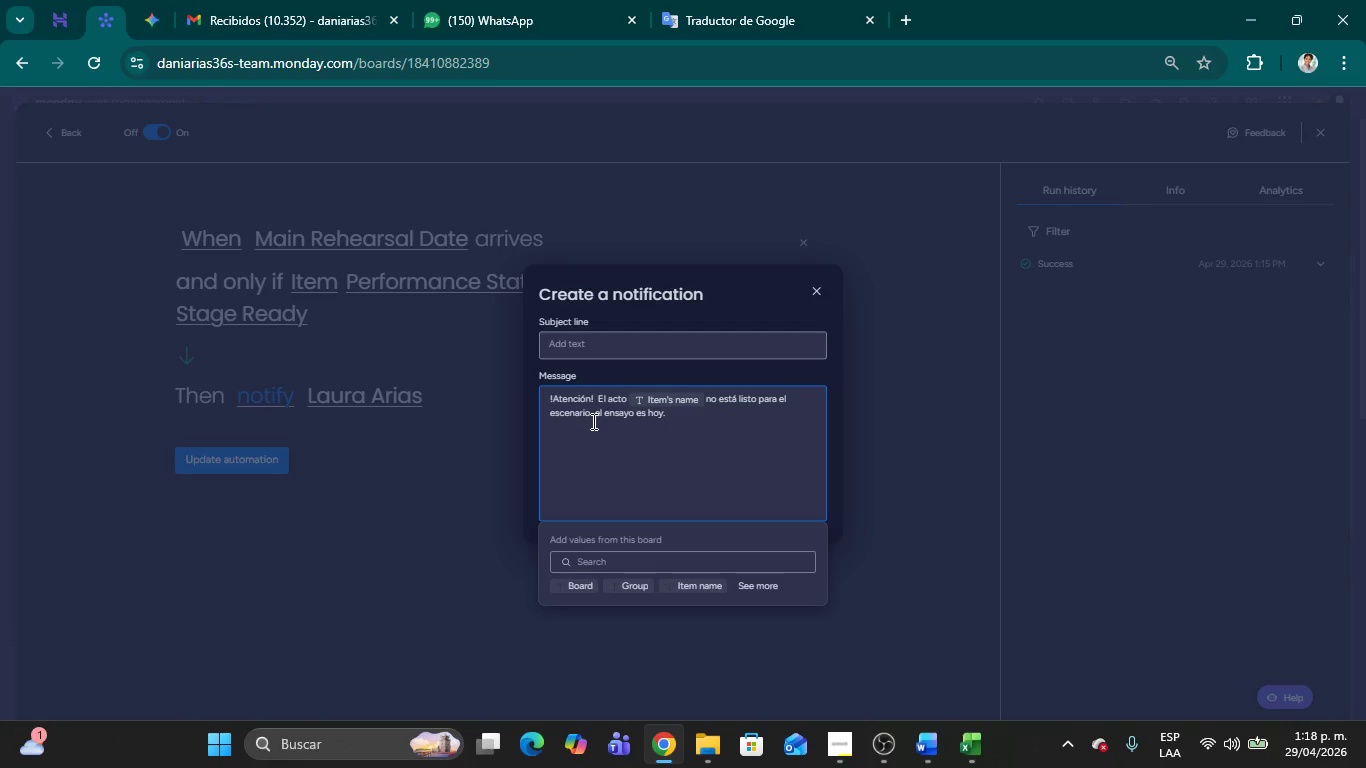 
key(Y)
 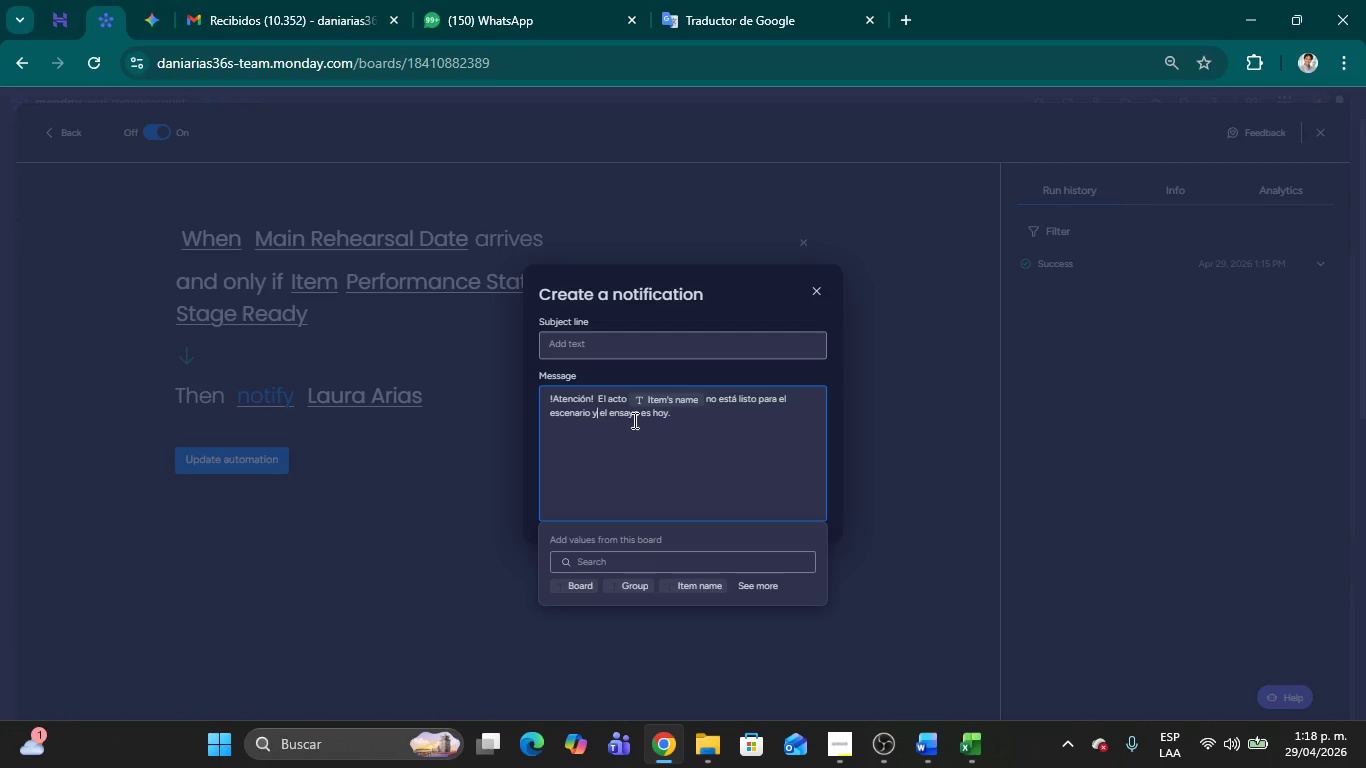 
left_click([660, 440])
 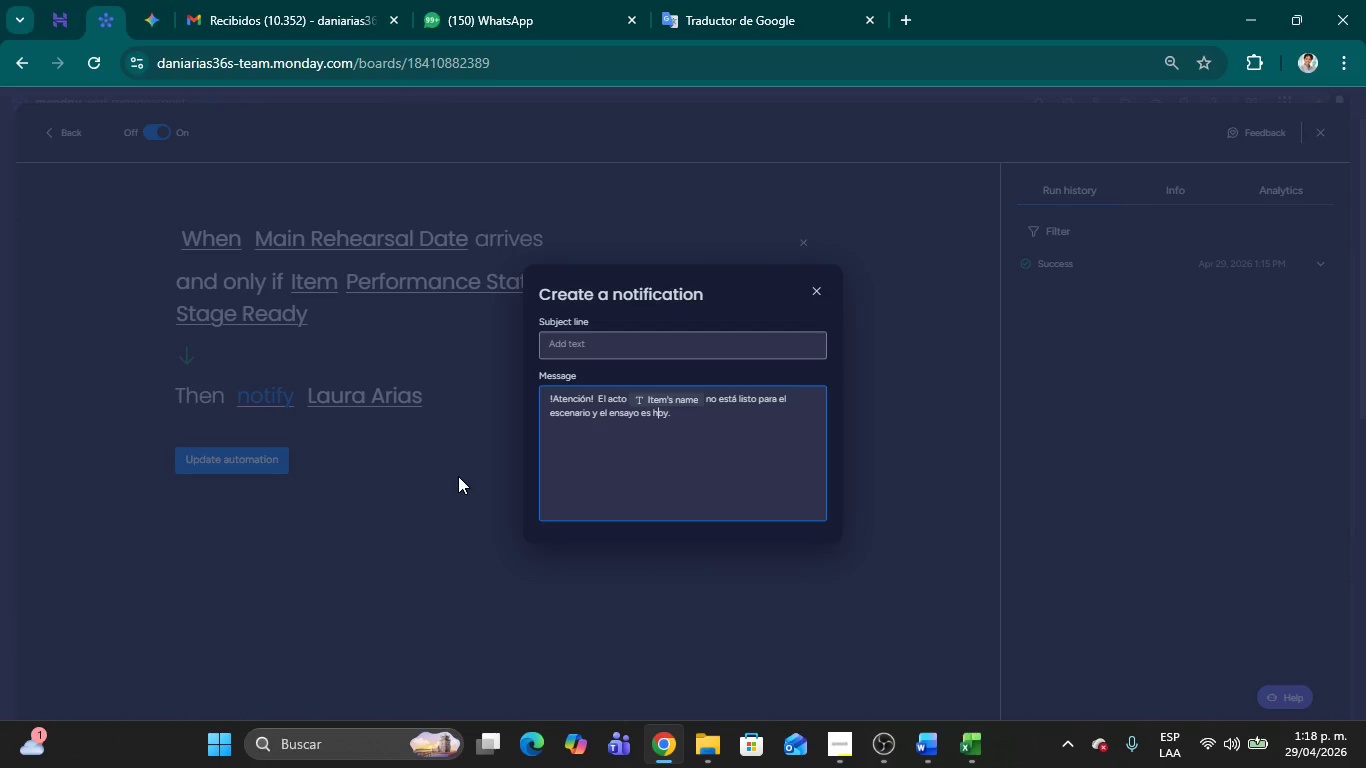 
left_click([458, 476])
 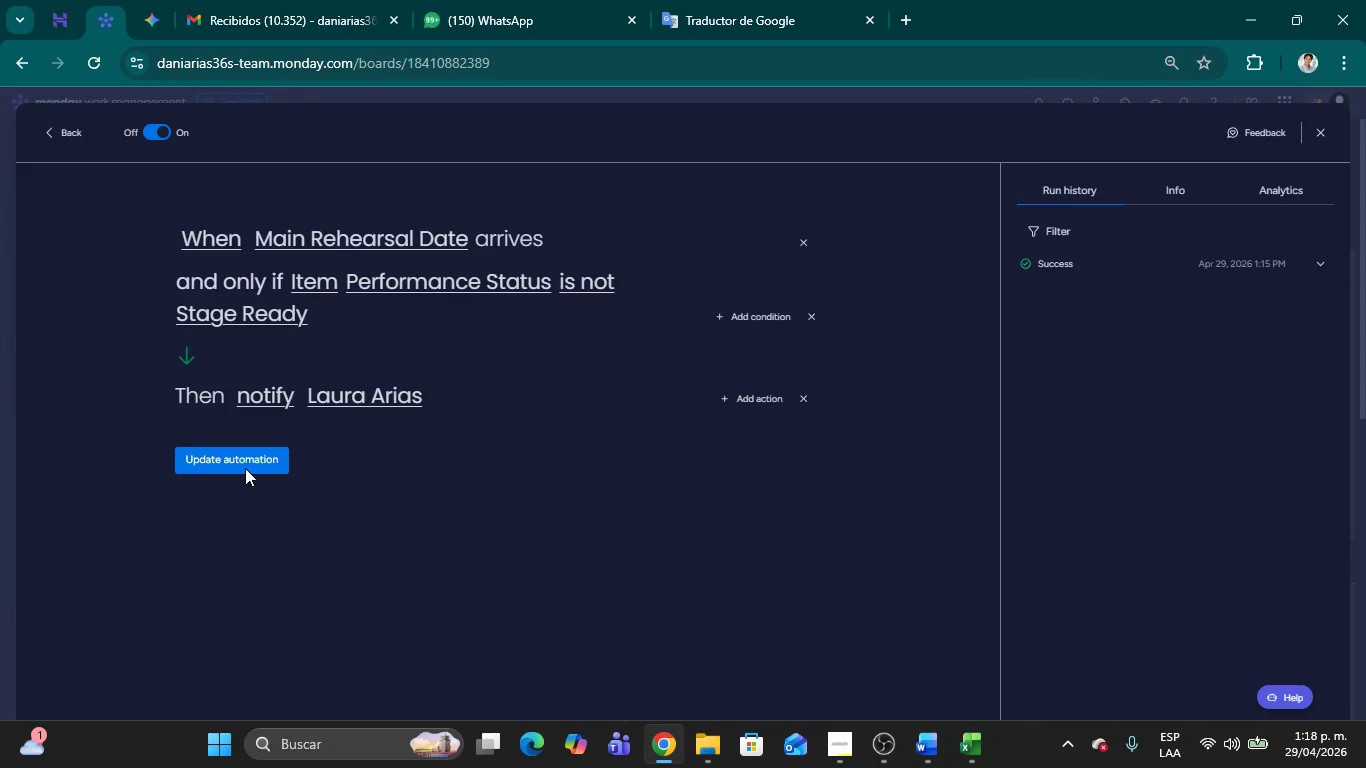 
left_click([243, 463])
 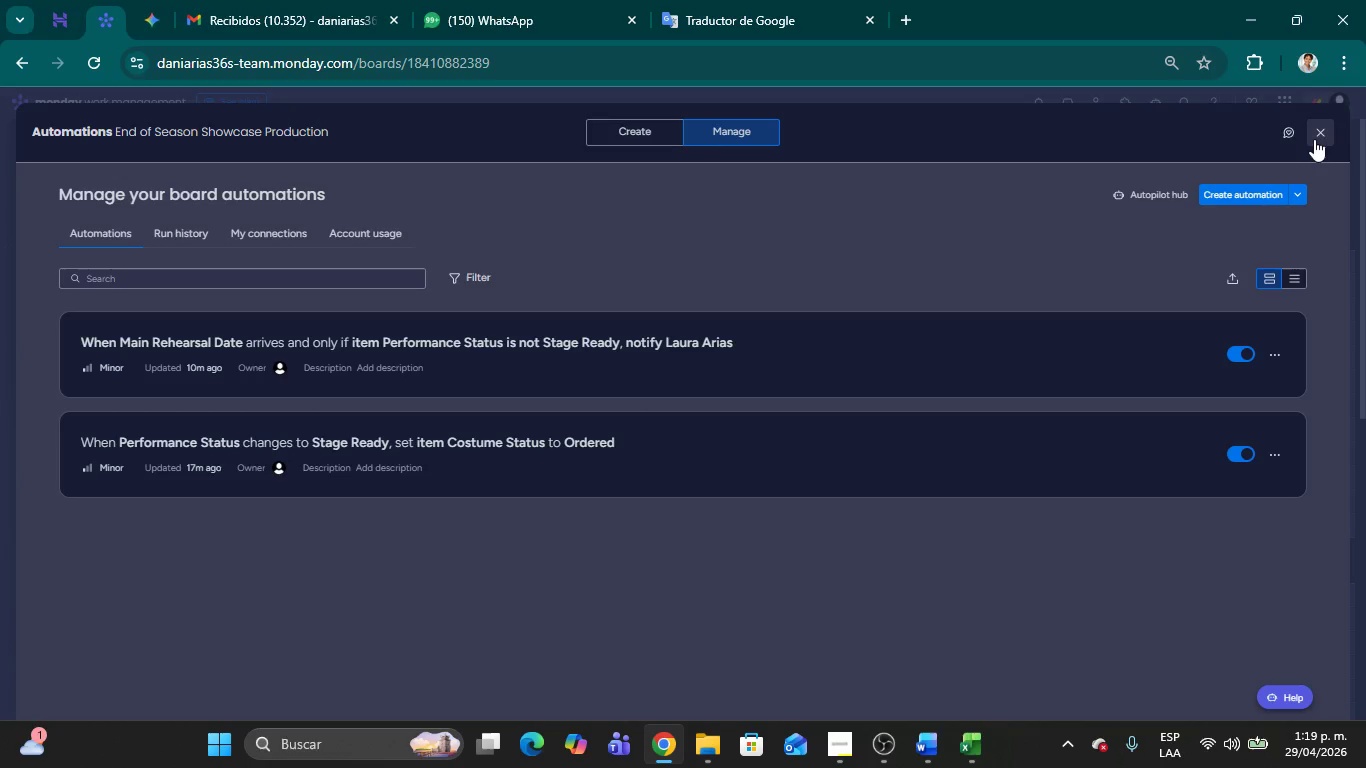 
wait(64.41)
 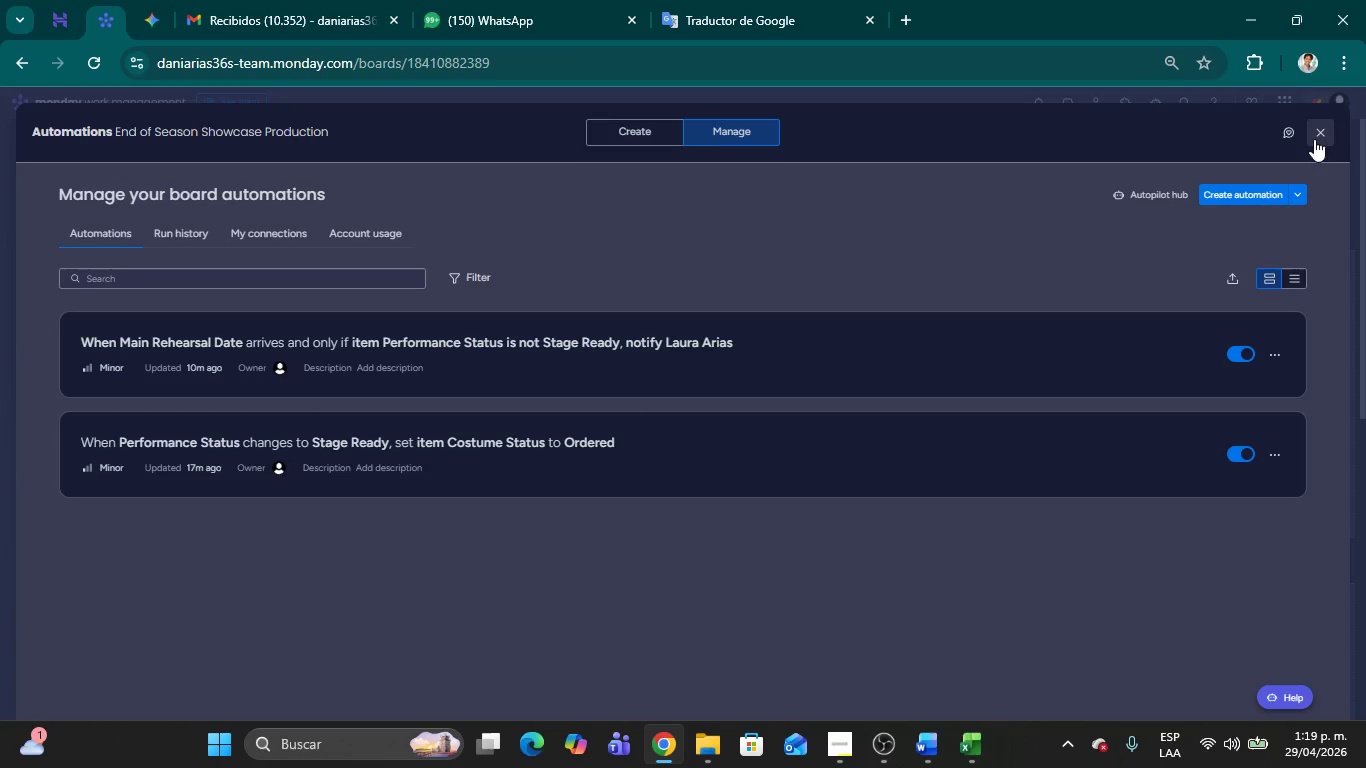 
left_click([1330, 135])
 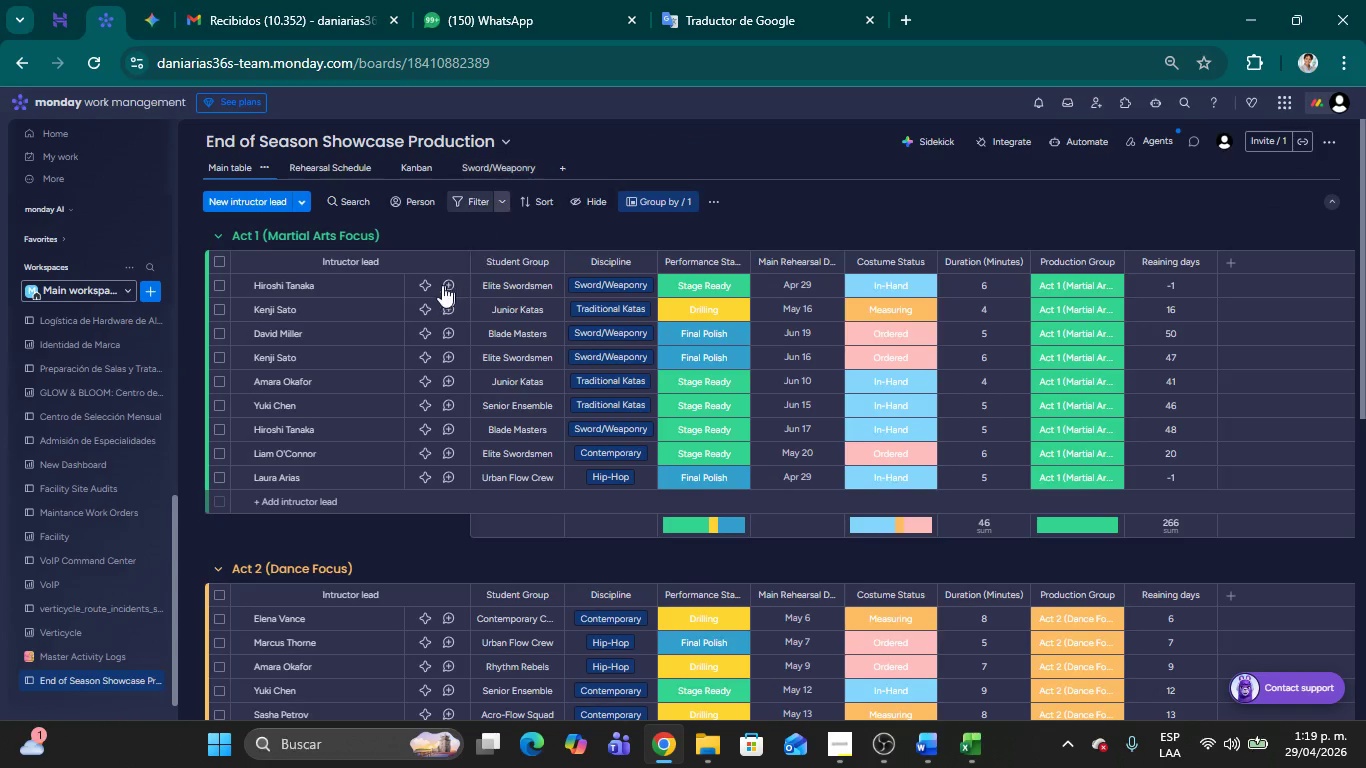 
mouse_move([450, 270])
 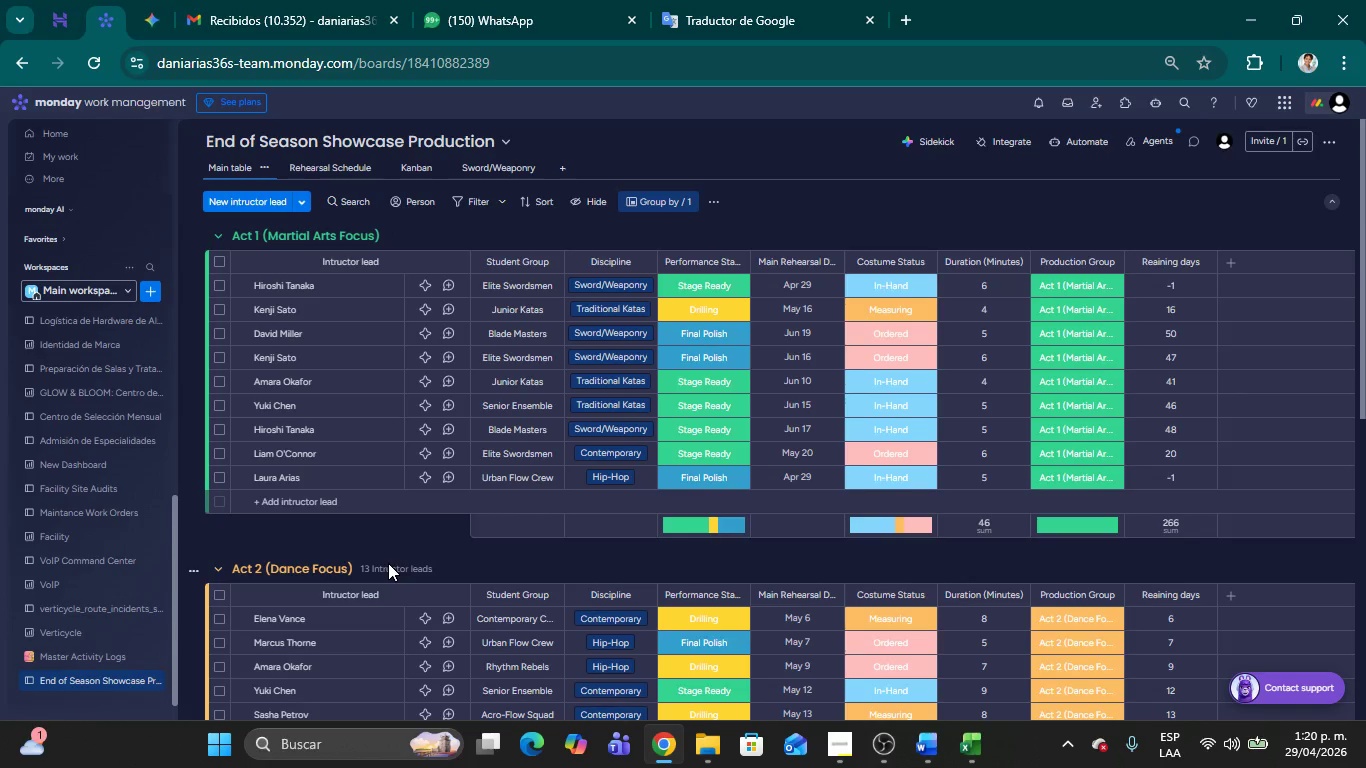 
wait(6.42)
 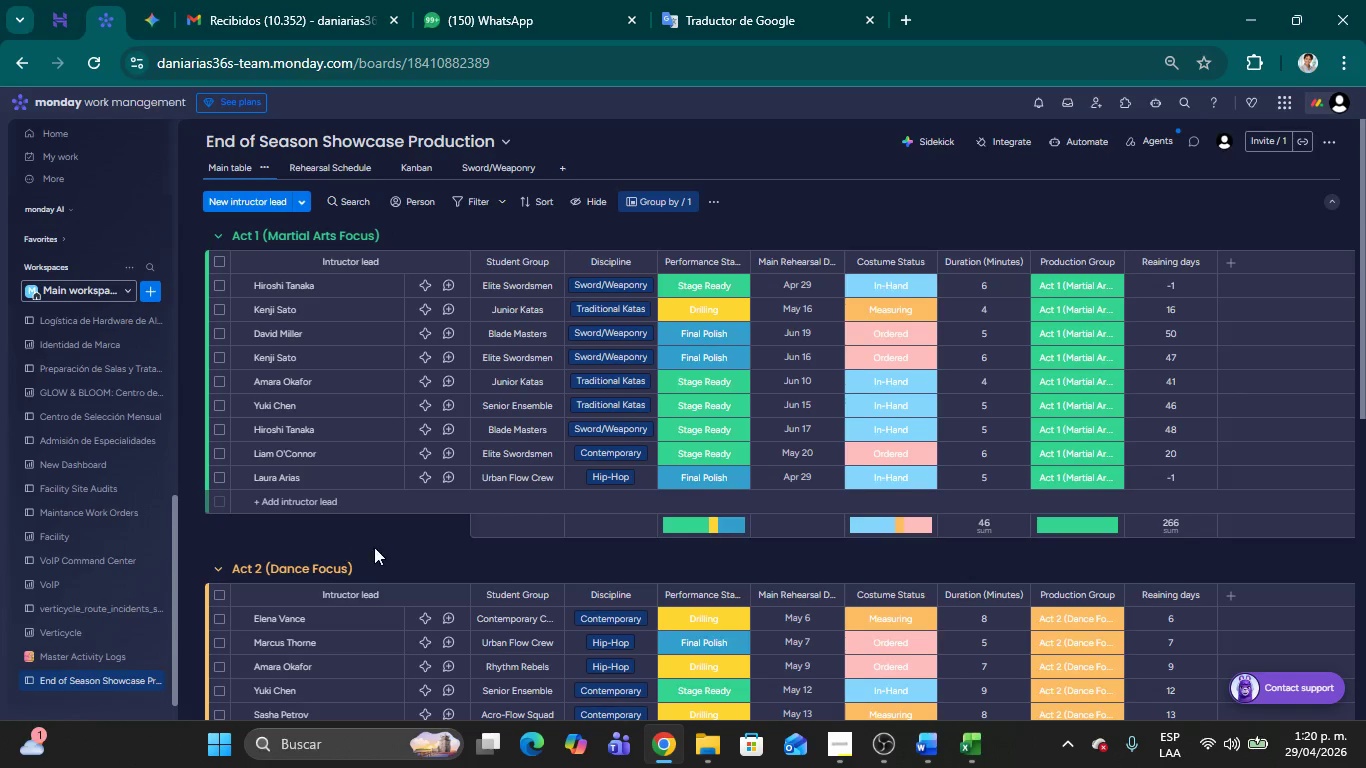 
scroll: coordinate [475, 547], scroll_direction: down, amount: 4.0
 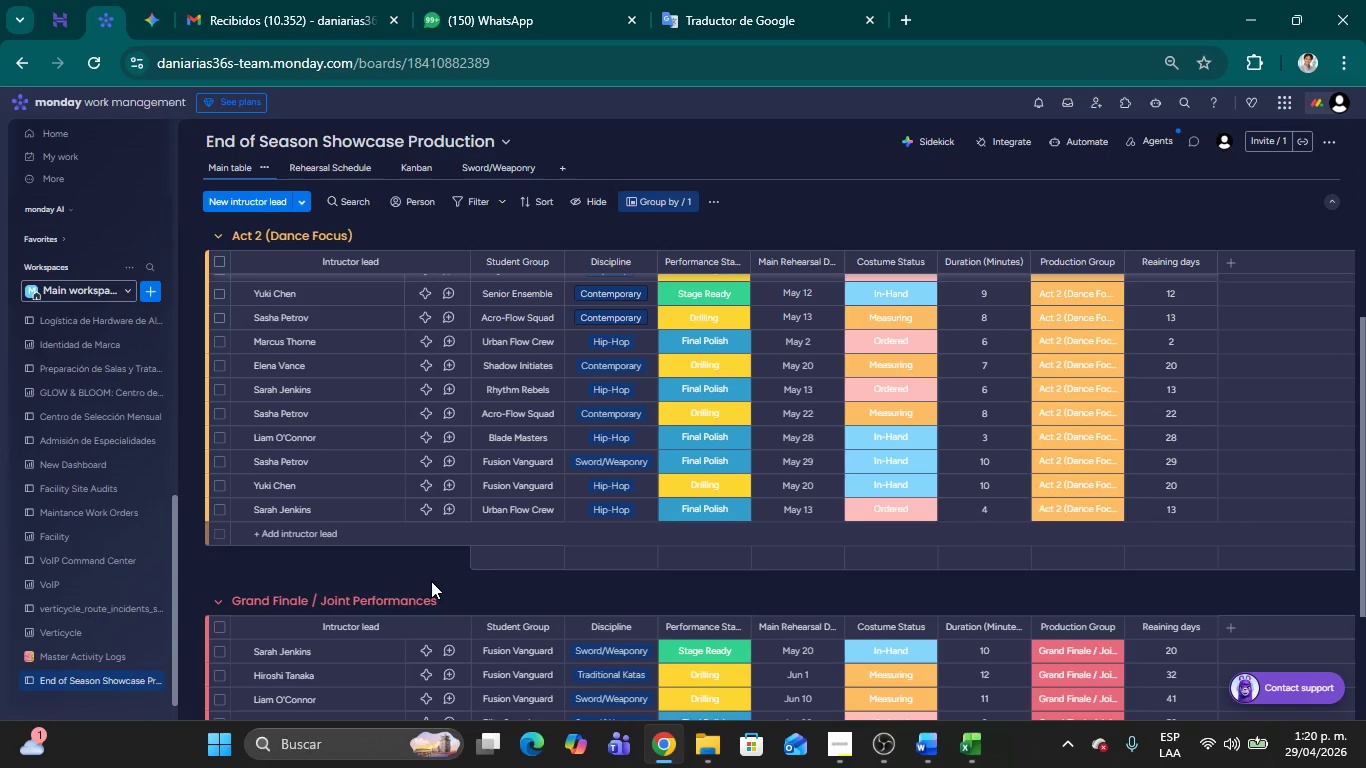 
wait(6.25)
 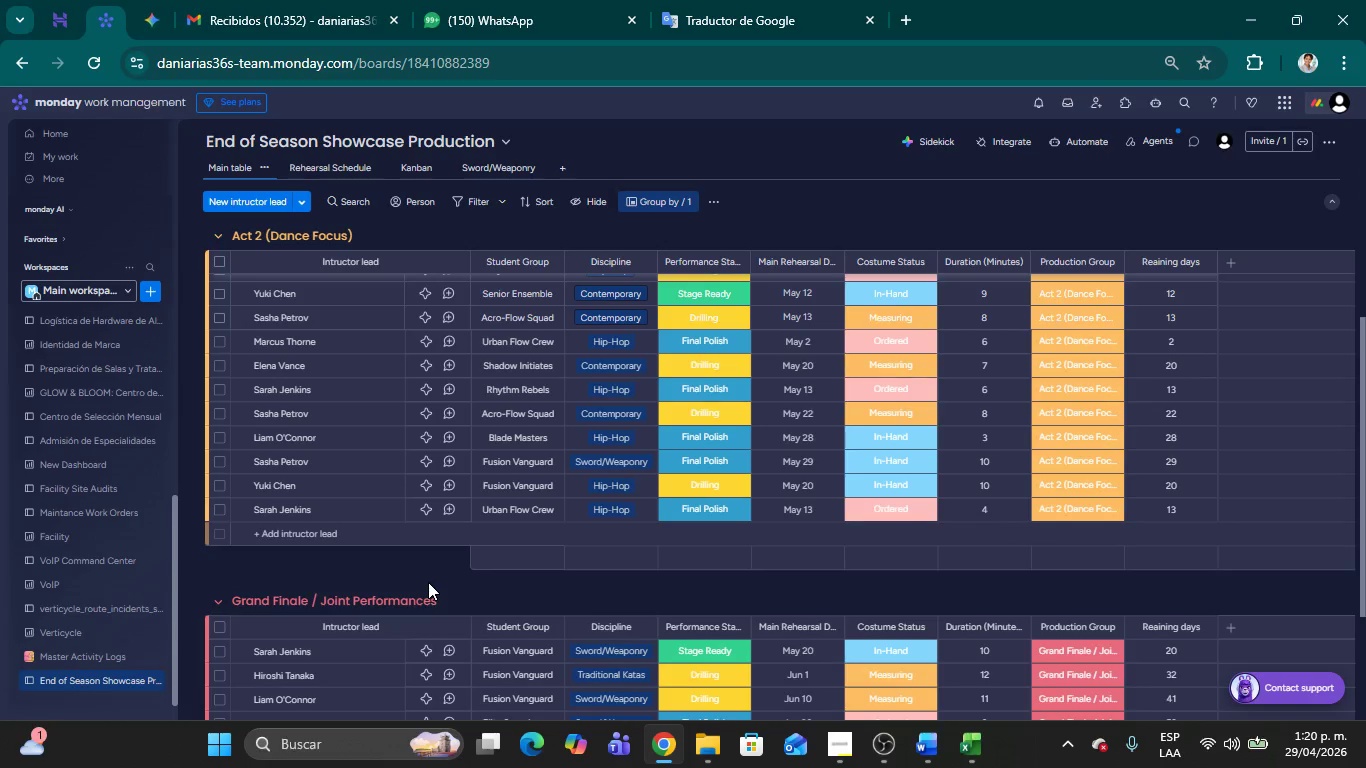 
mouse_move([709, 537])
 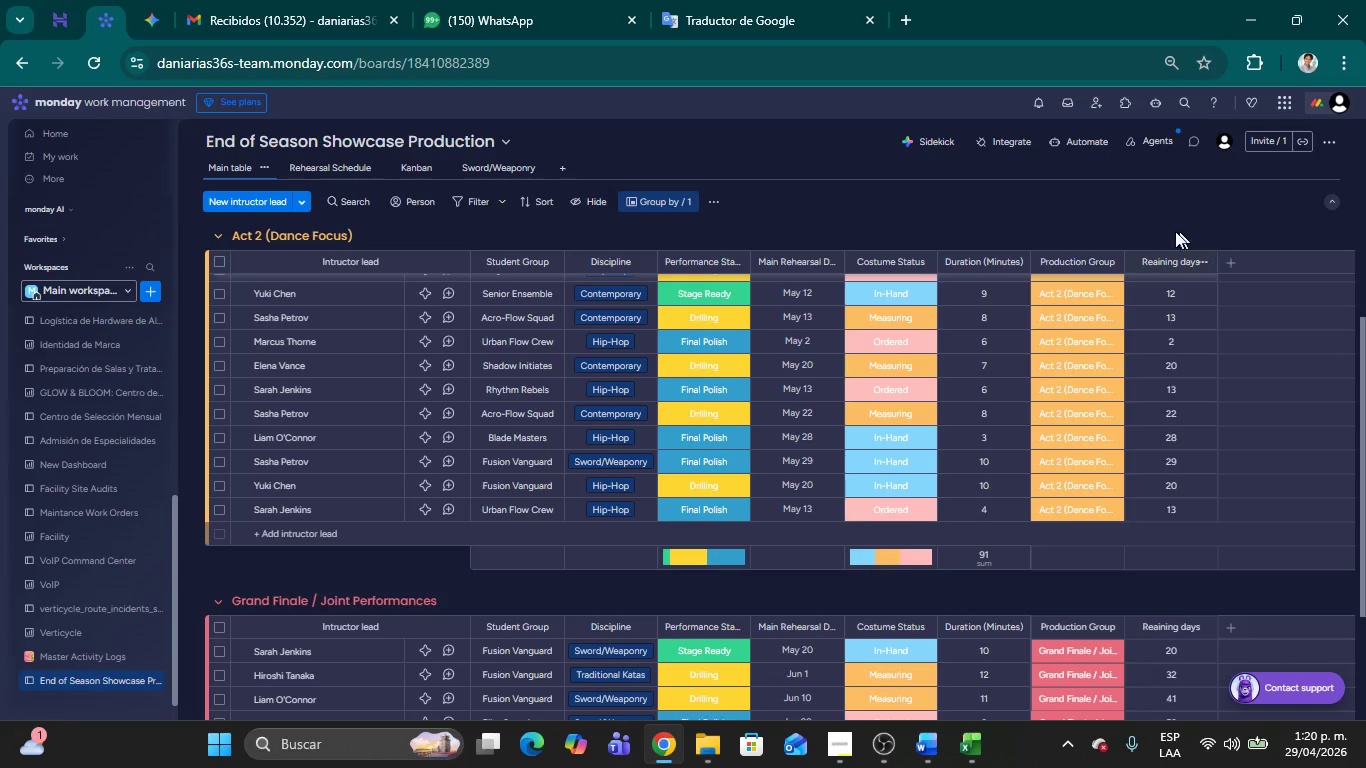 
left_click([1109, 212])
 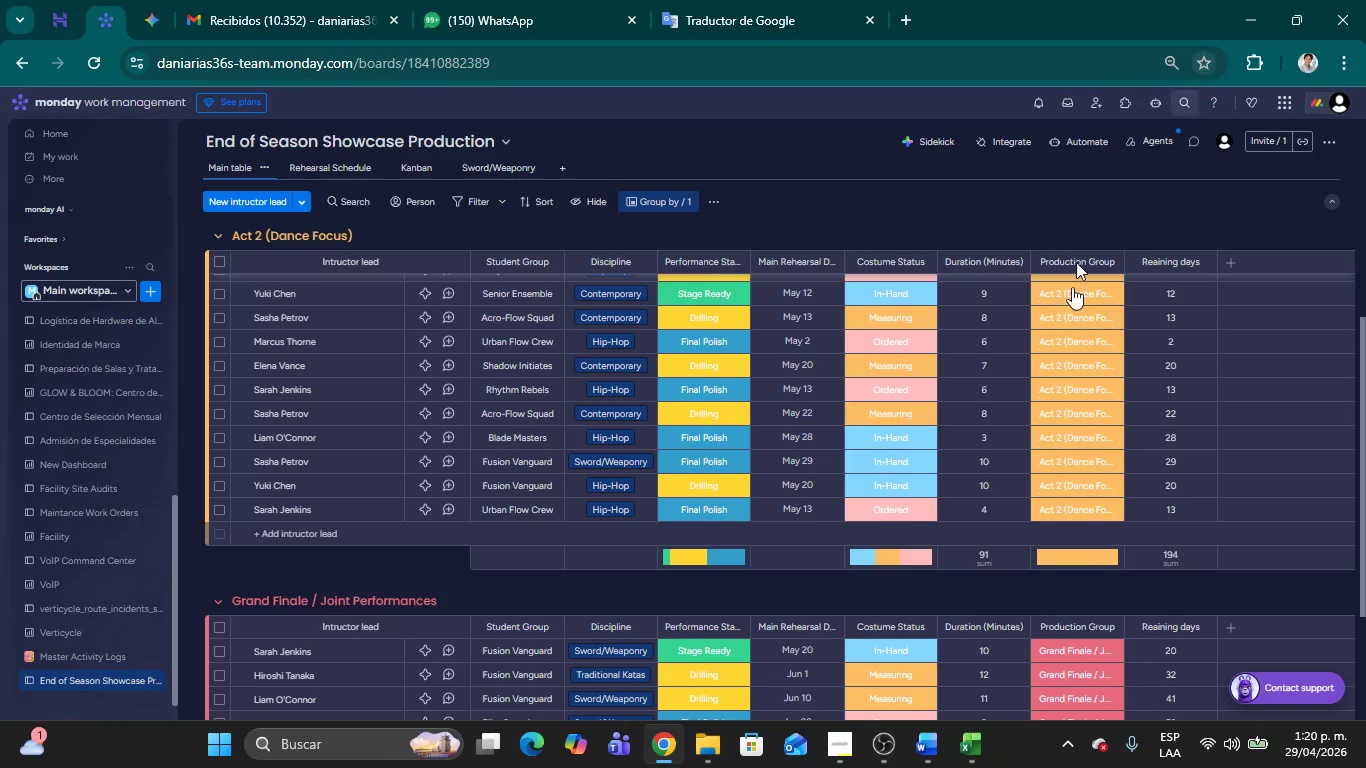 
left_click([845, 752])